 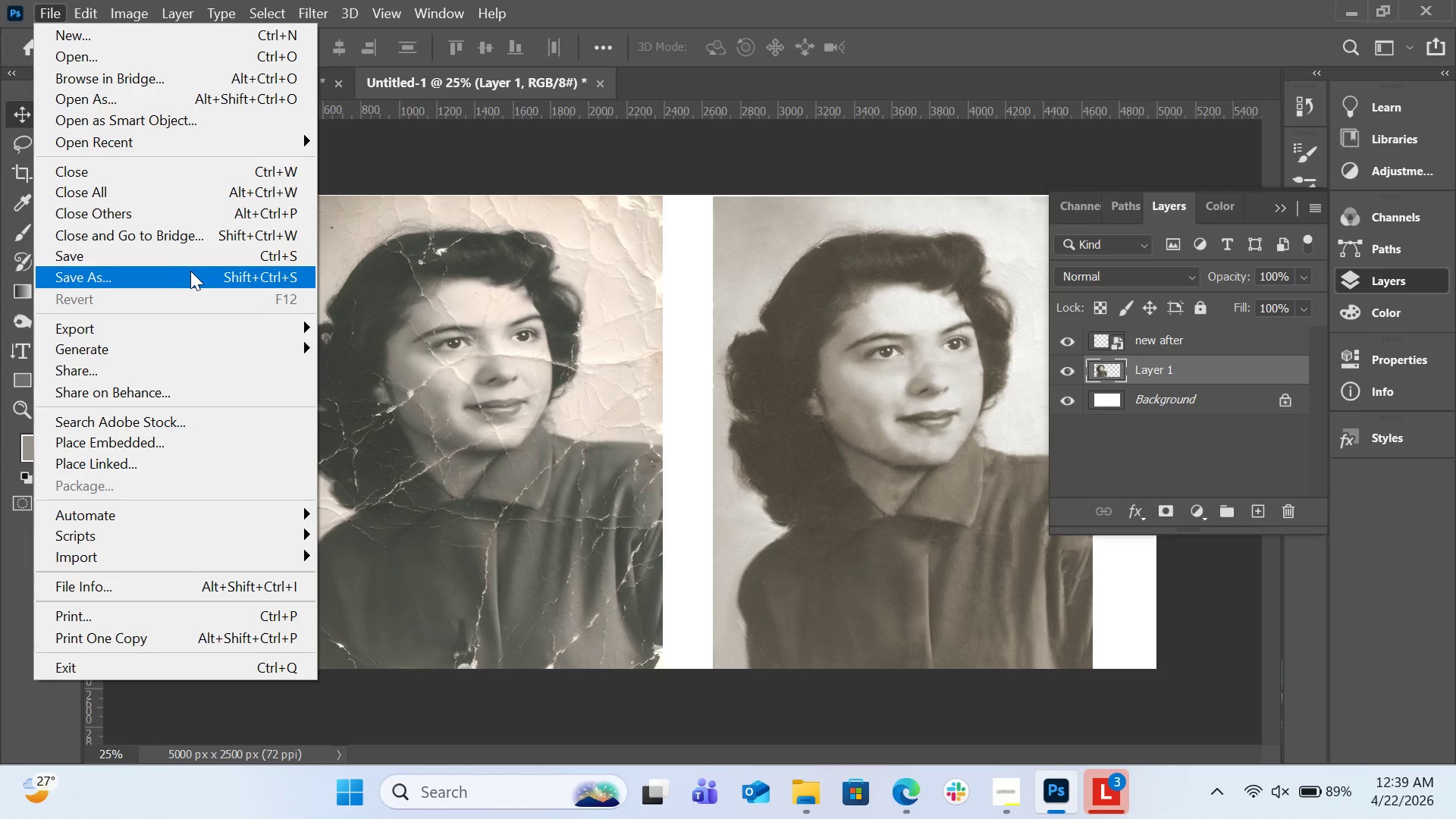 
left_click([444, 353])
 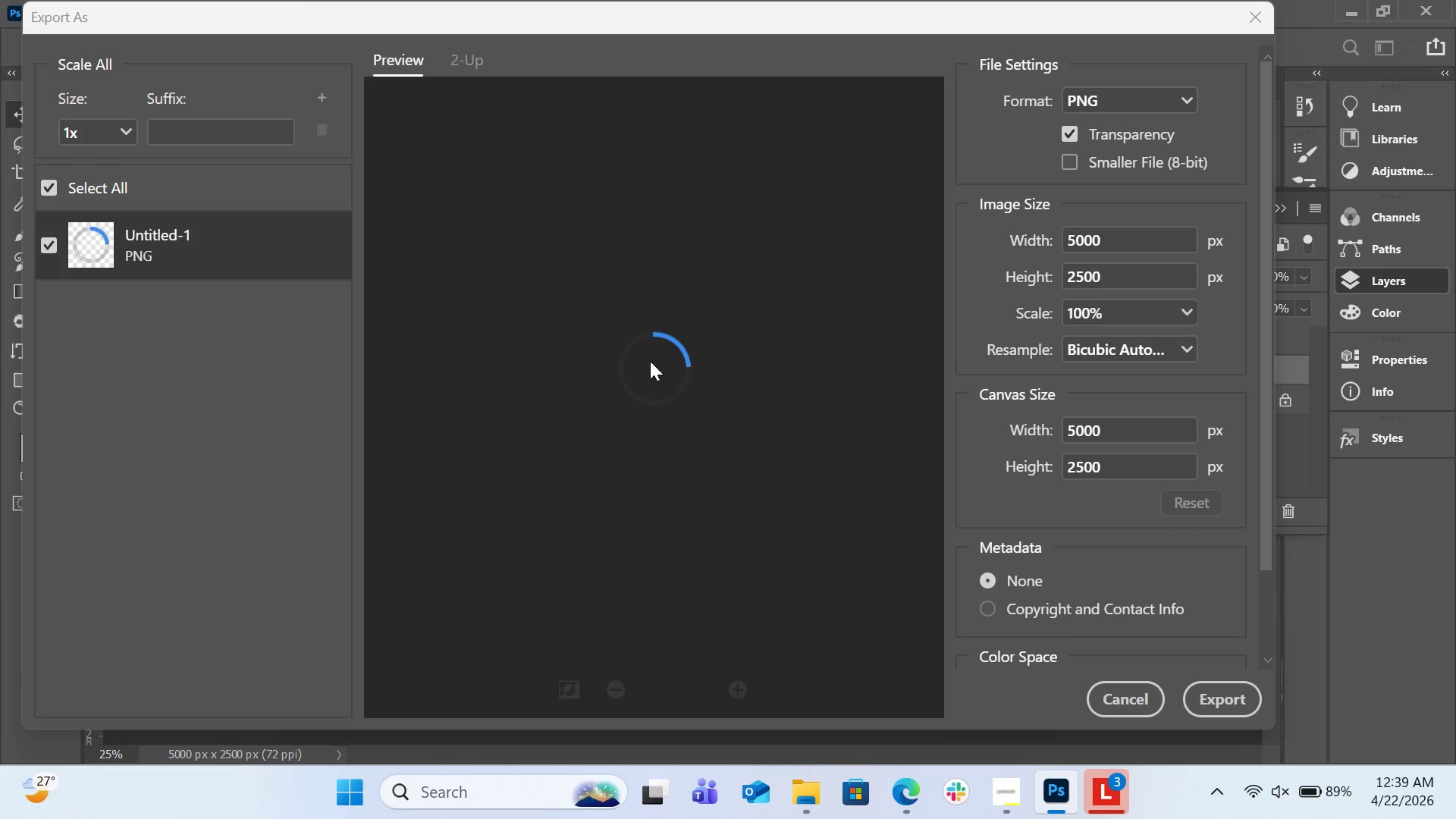 
wait(11.19)
 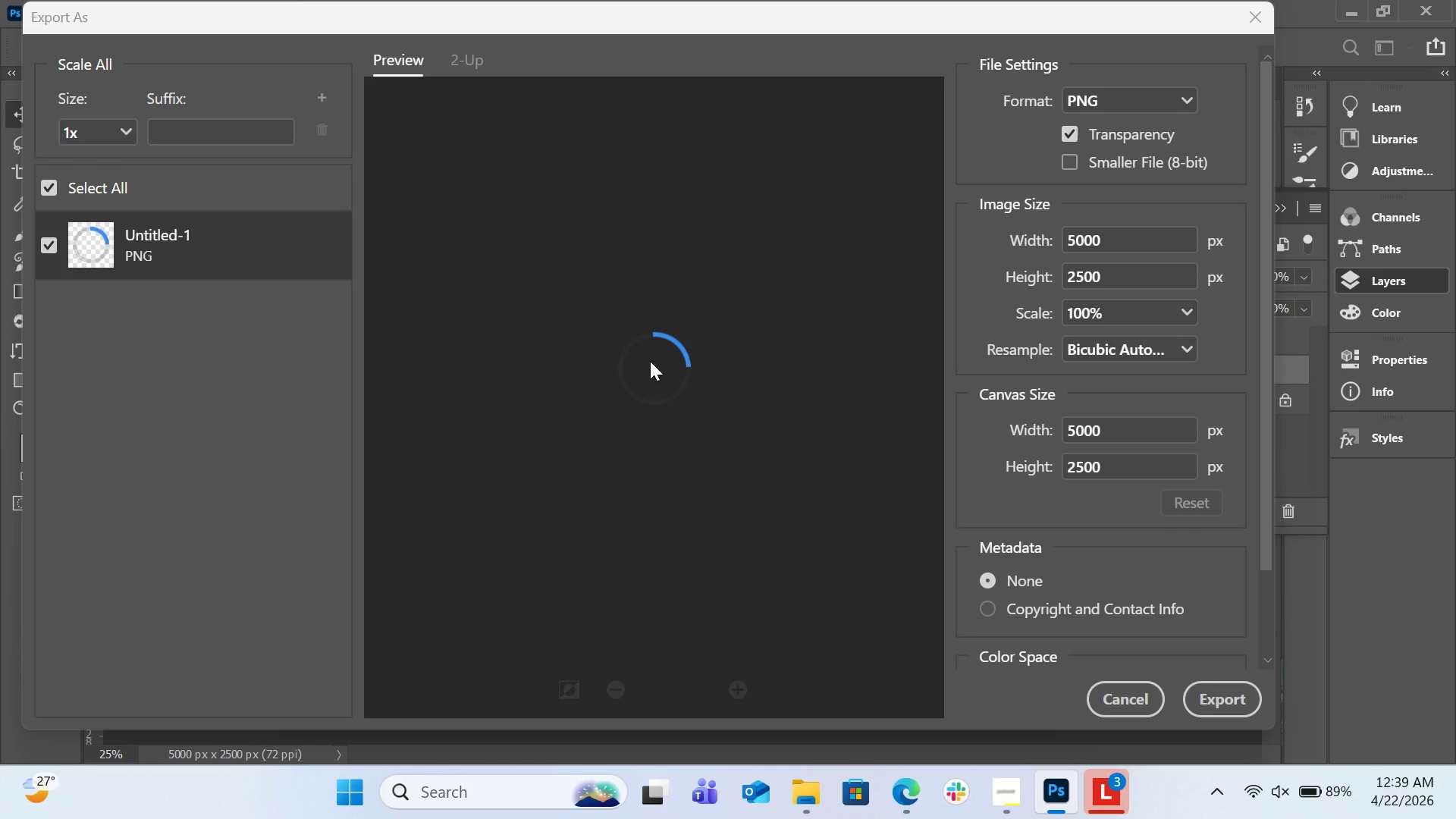 
left_click([1166, 99])
 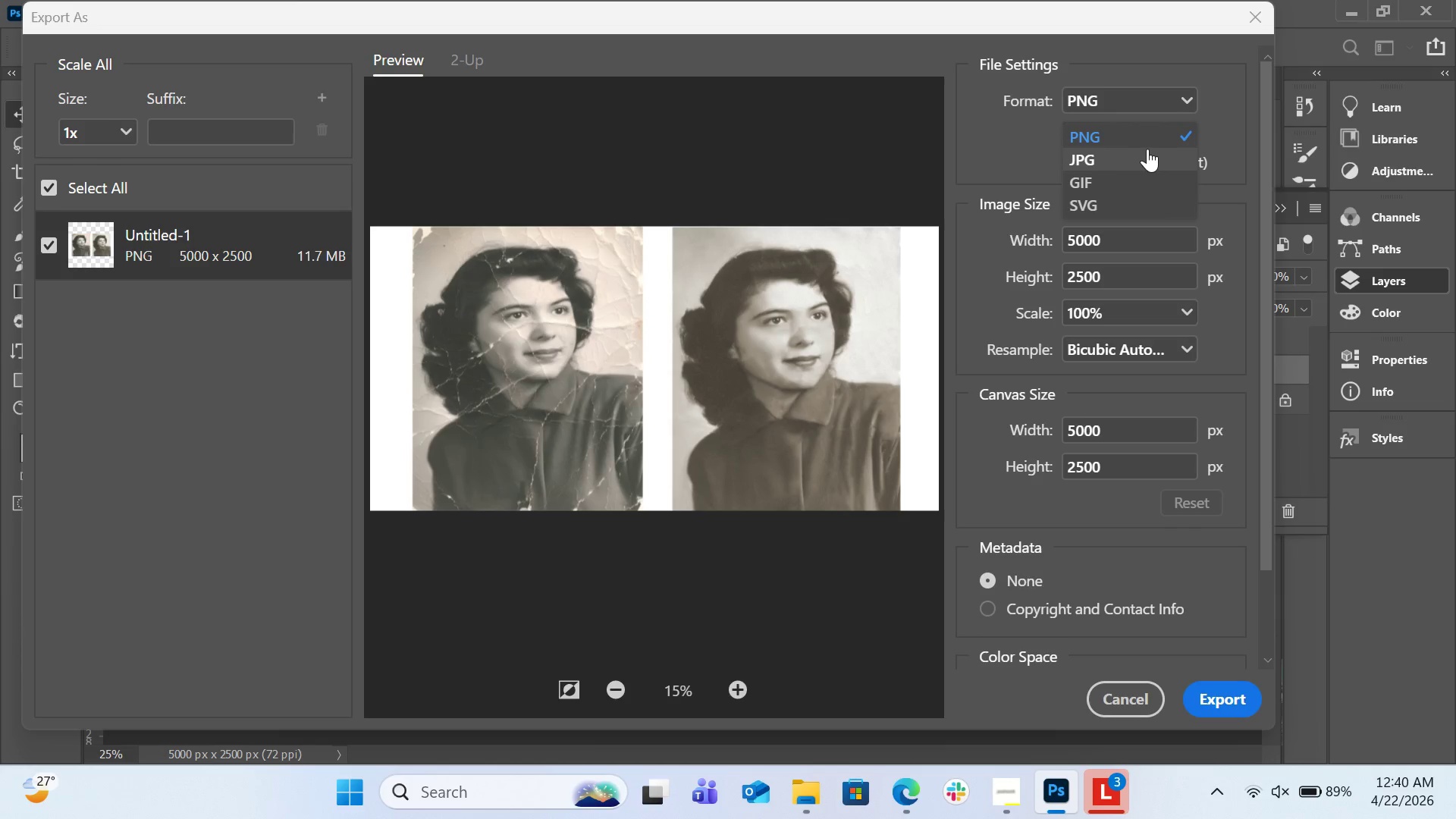 
left_click([1130, 165])
 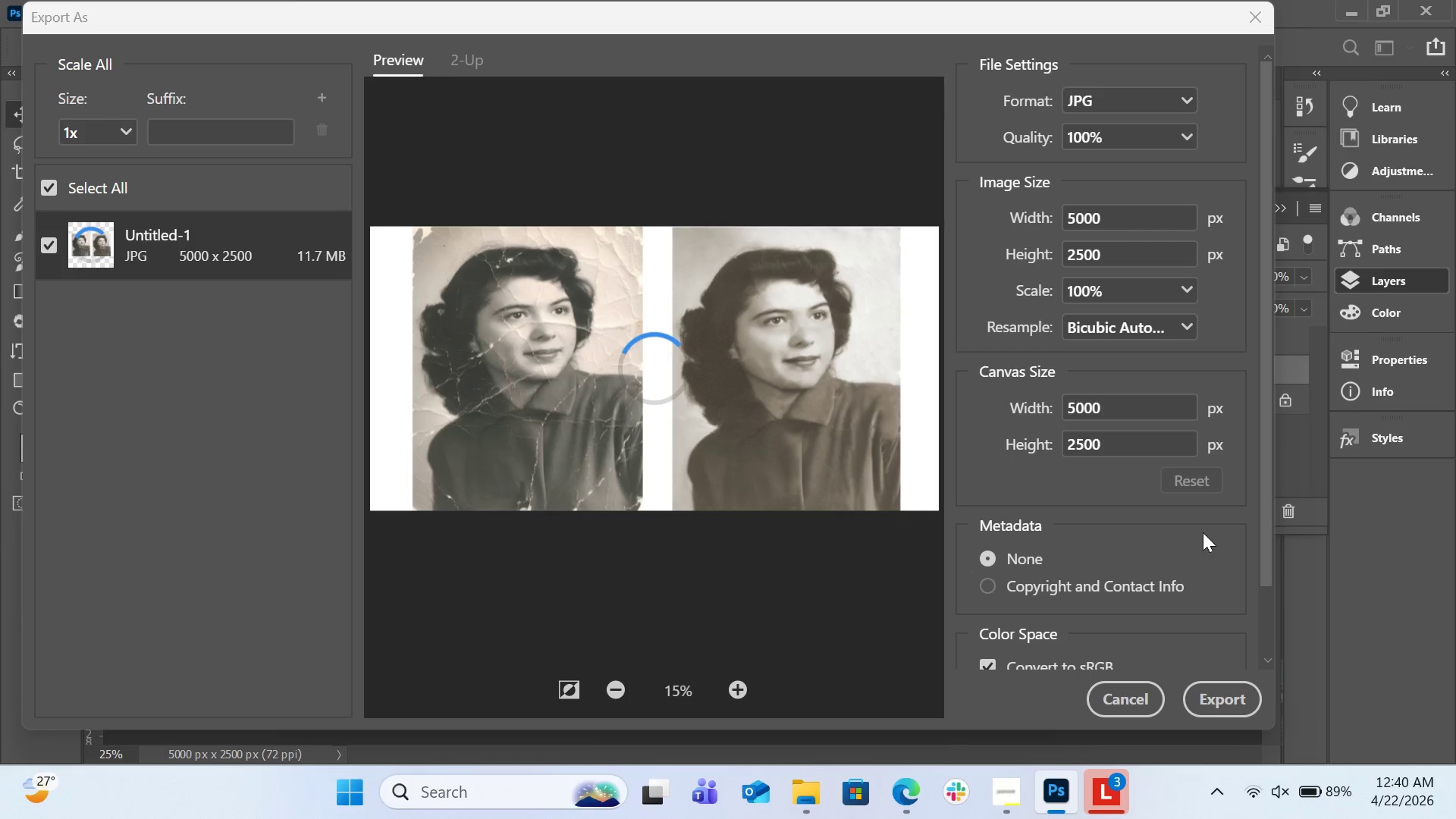 
scroll: coordinate [1163, 549], scroll_direction: down, amount: 1.0
 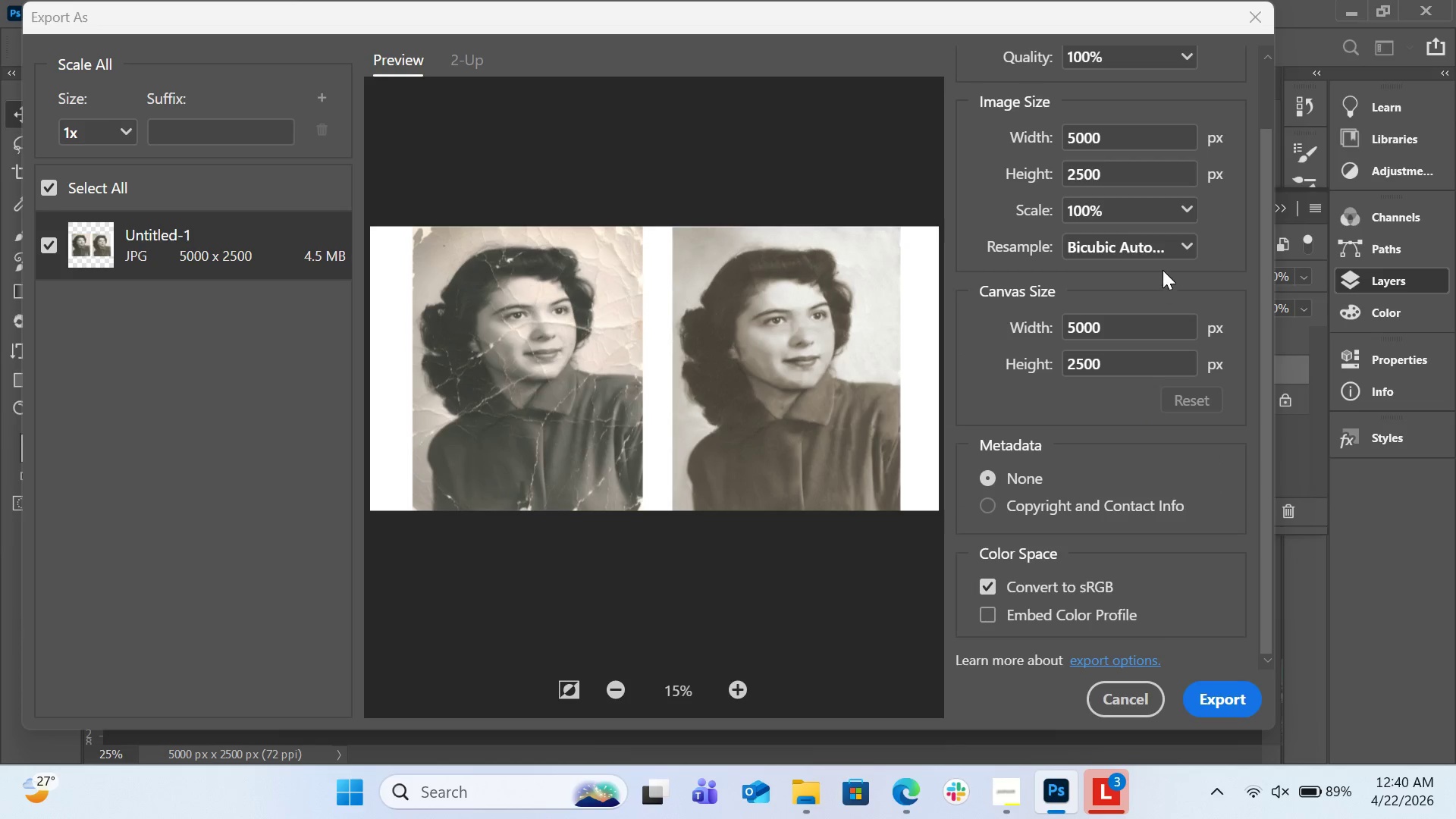 
left_click([1147, 209])
 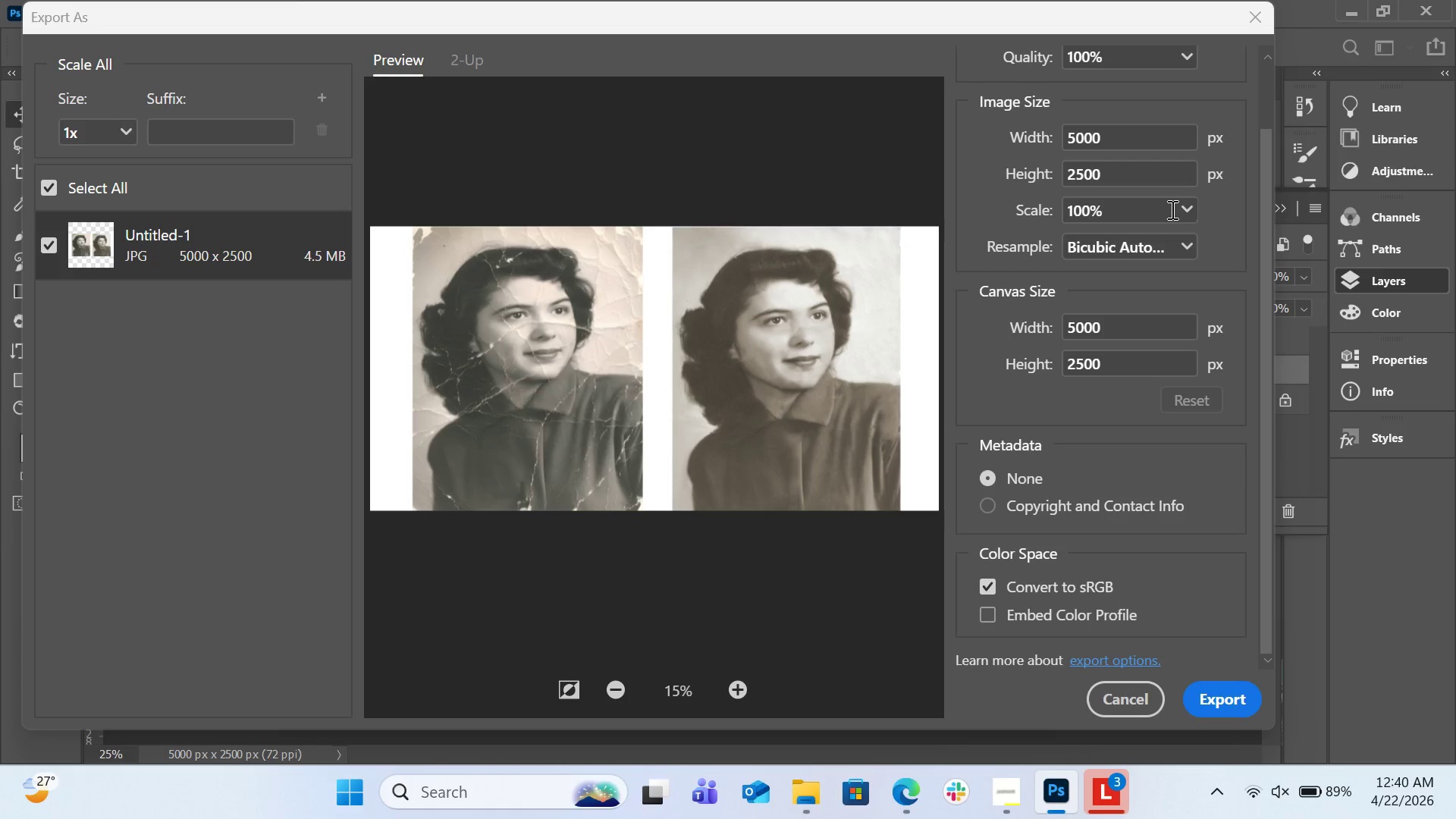 
double_click([1173, 209])
 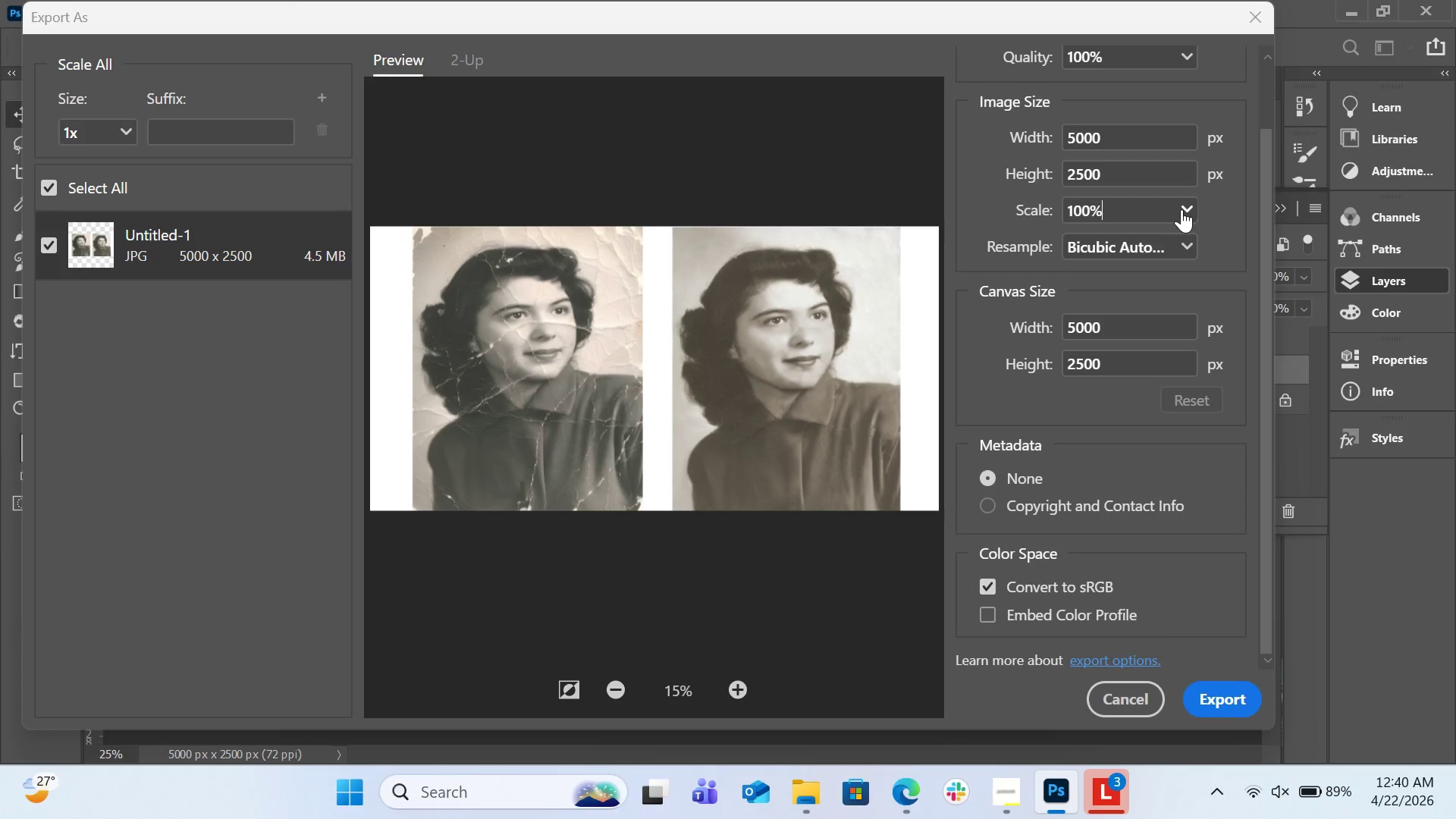 
triple_click([1183, 209])
 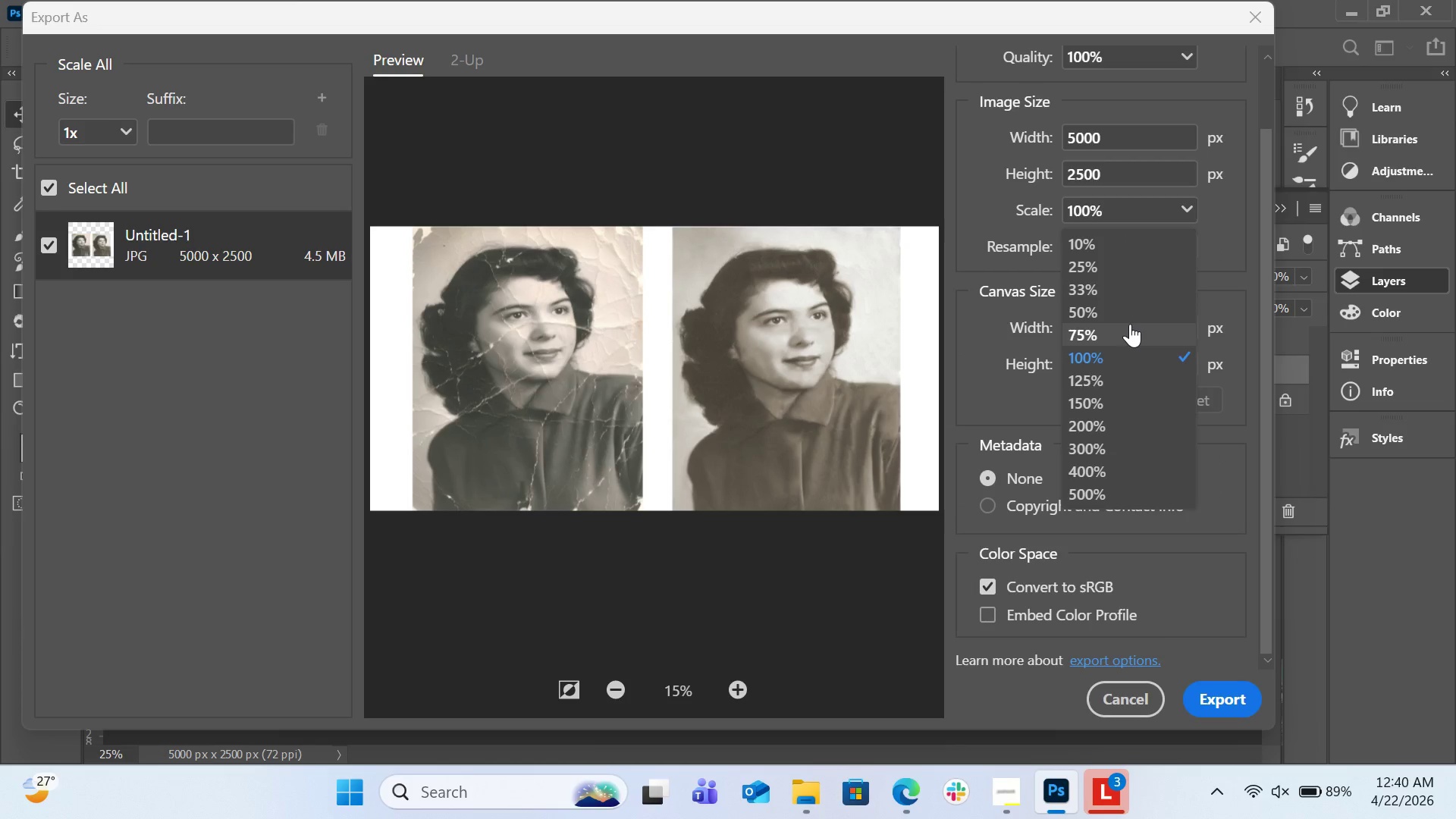 
left_click([1130, 324])
 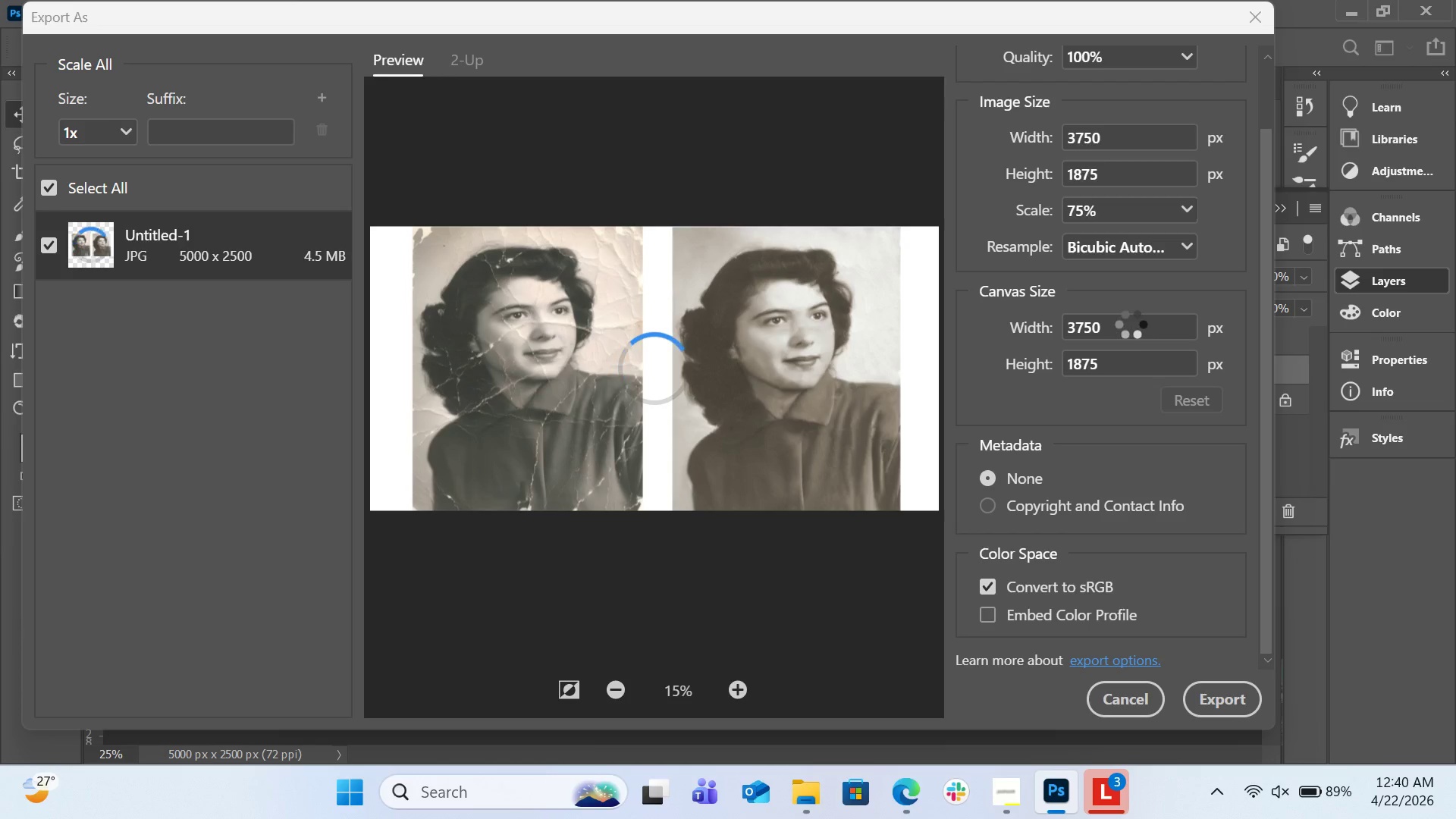 
scroll: coordinate [1131, 504], scroll_direction: none, amount: 0.0
 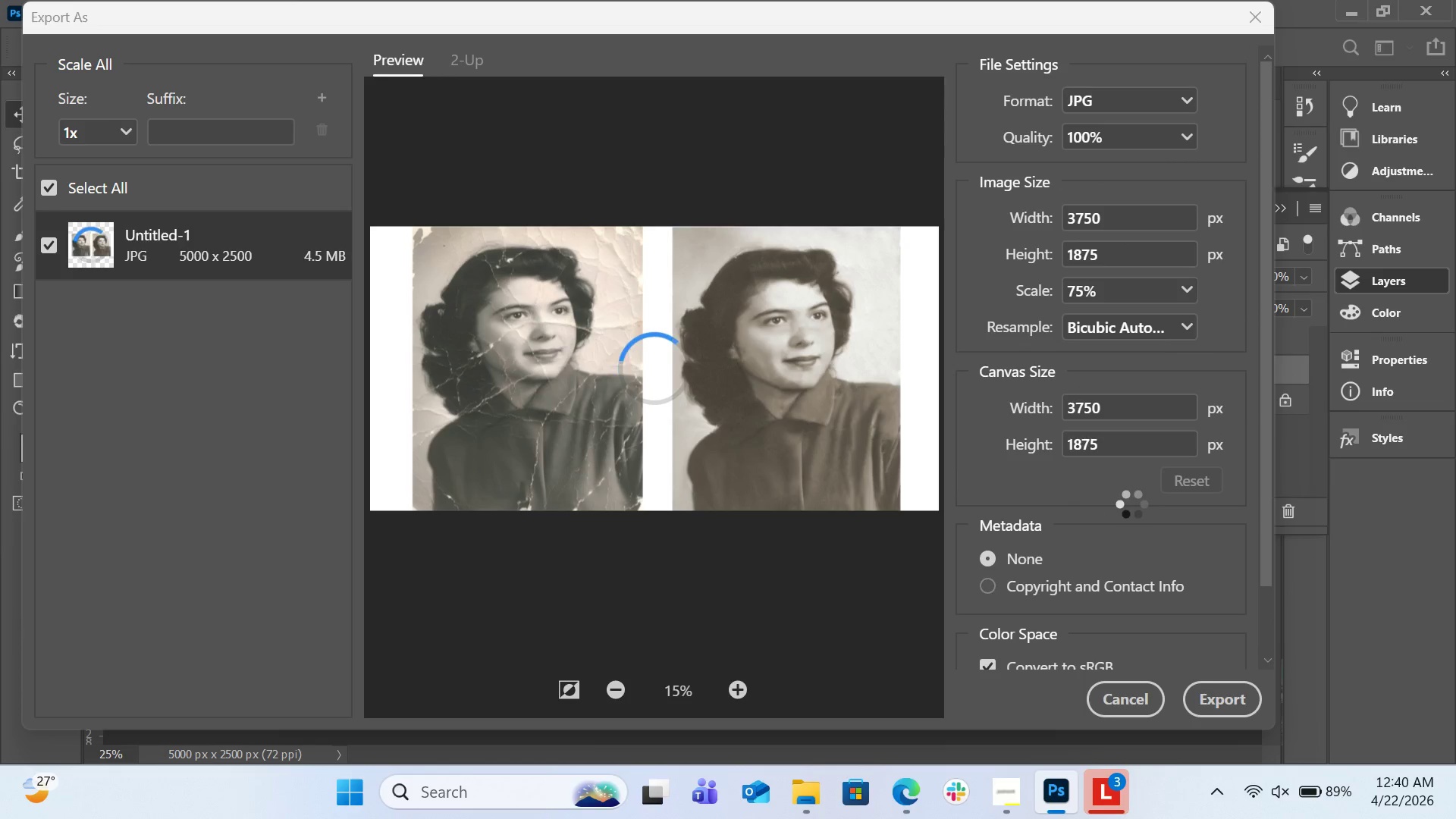 
scroll: coordinate [1131, 504], scroll_direction: up, amount: 2.0
 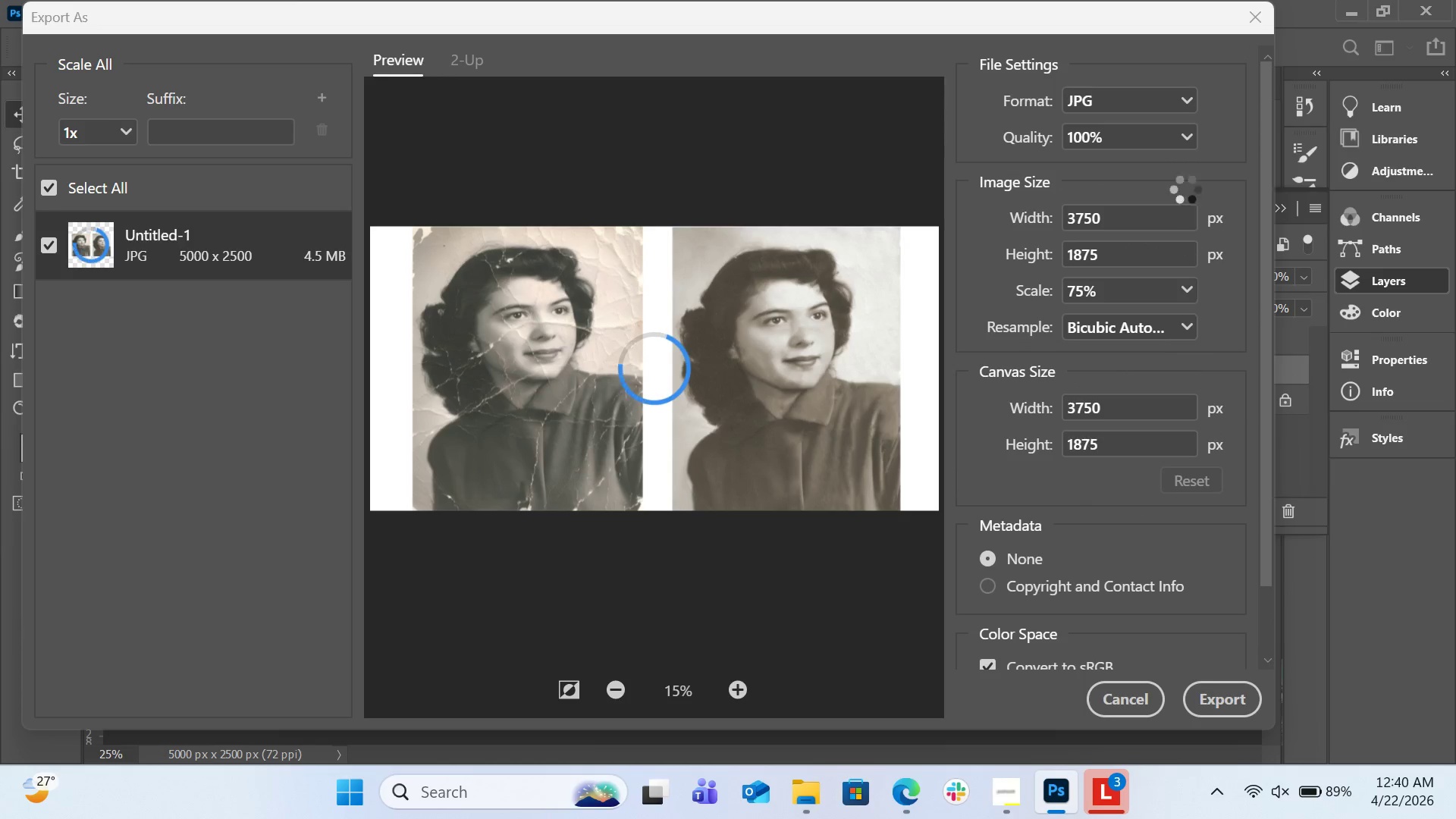 
left_click([1185, 293])
 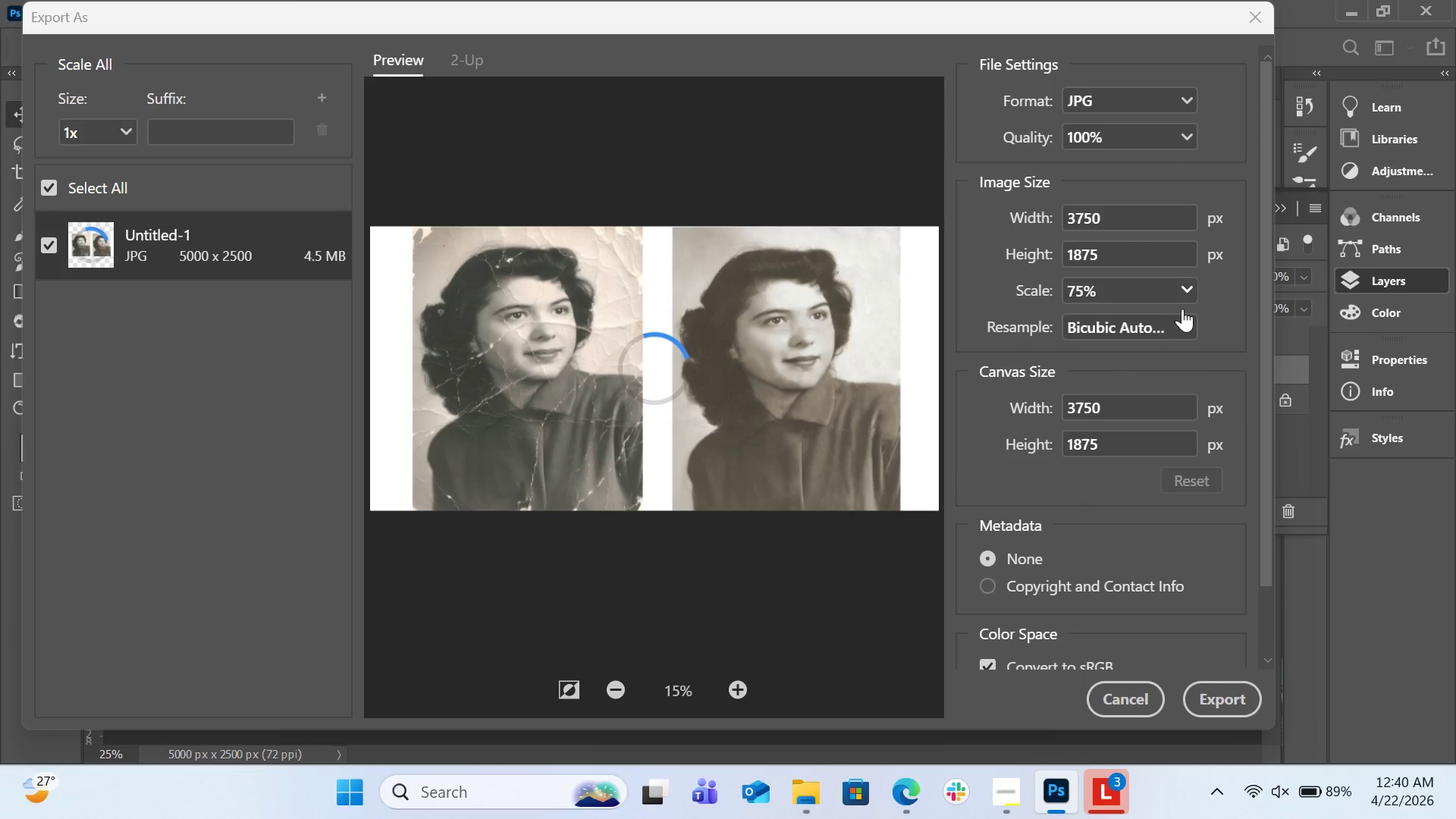 
mouse_move([1173, 329])
 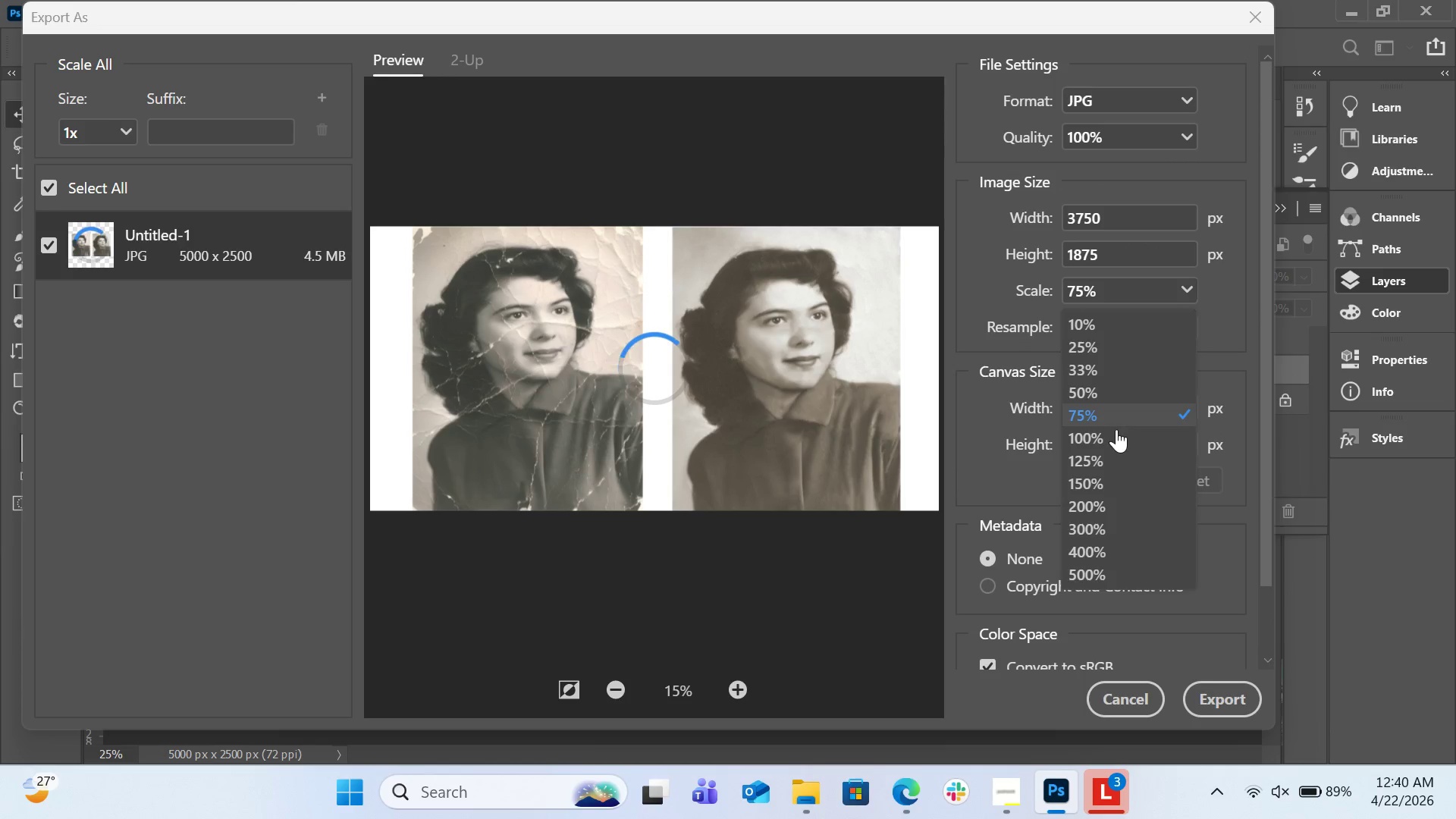 
left_click([1115, 430])
 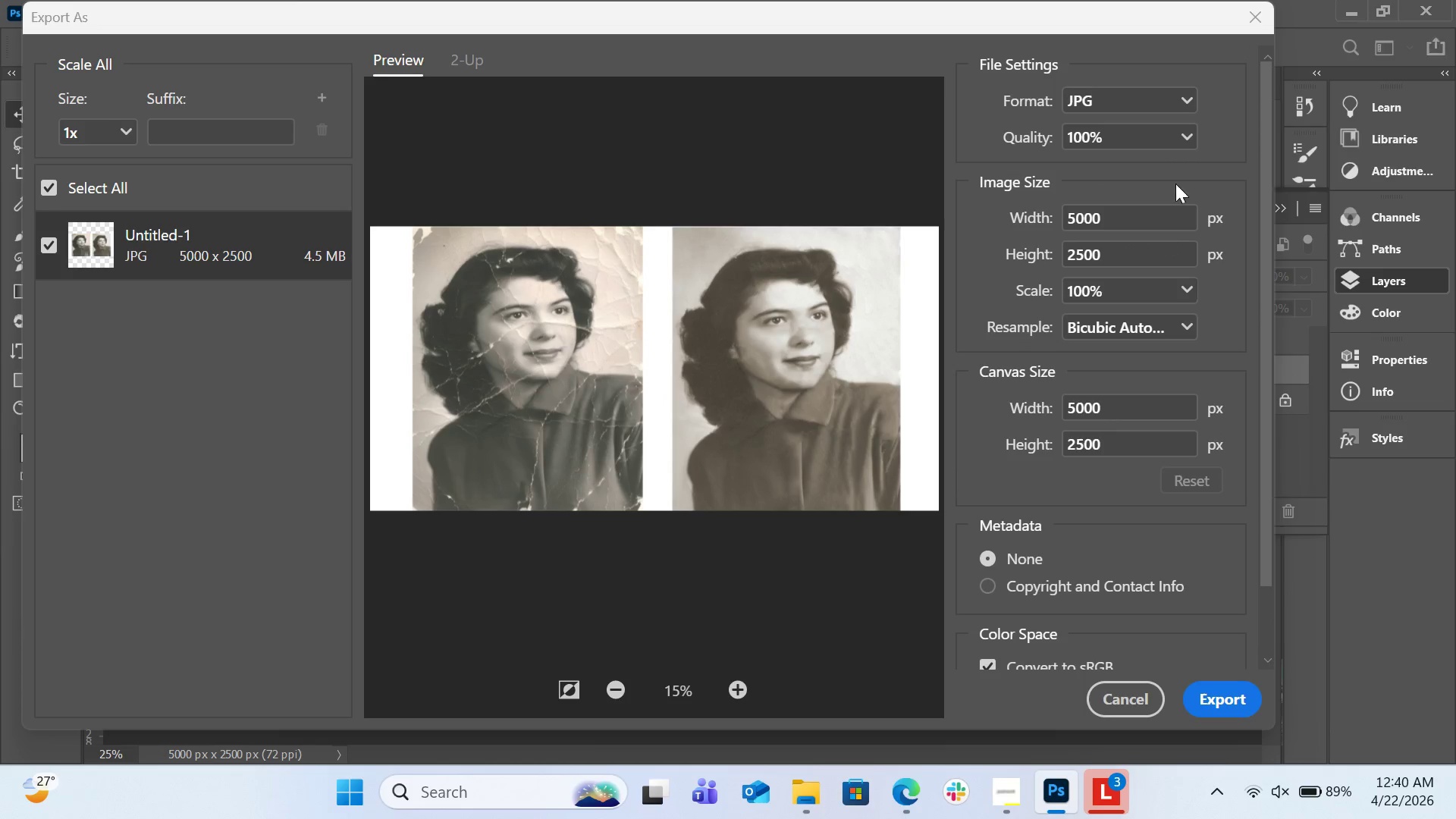 
left_click([1178, 145])
 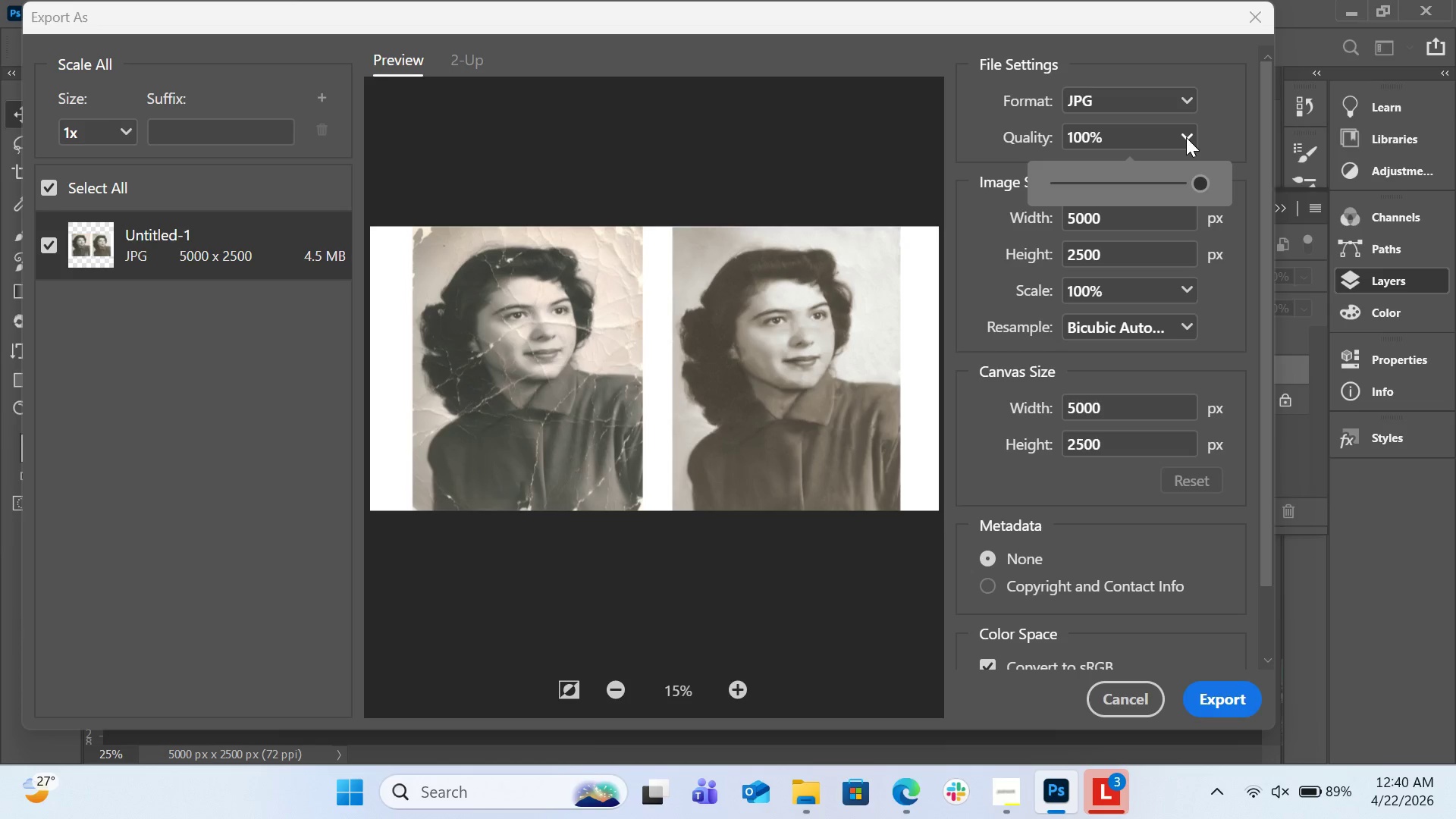 
double_click([1186, 137])
 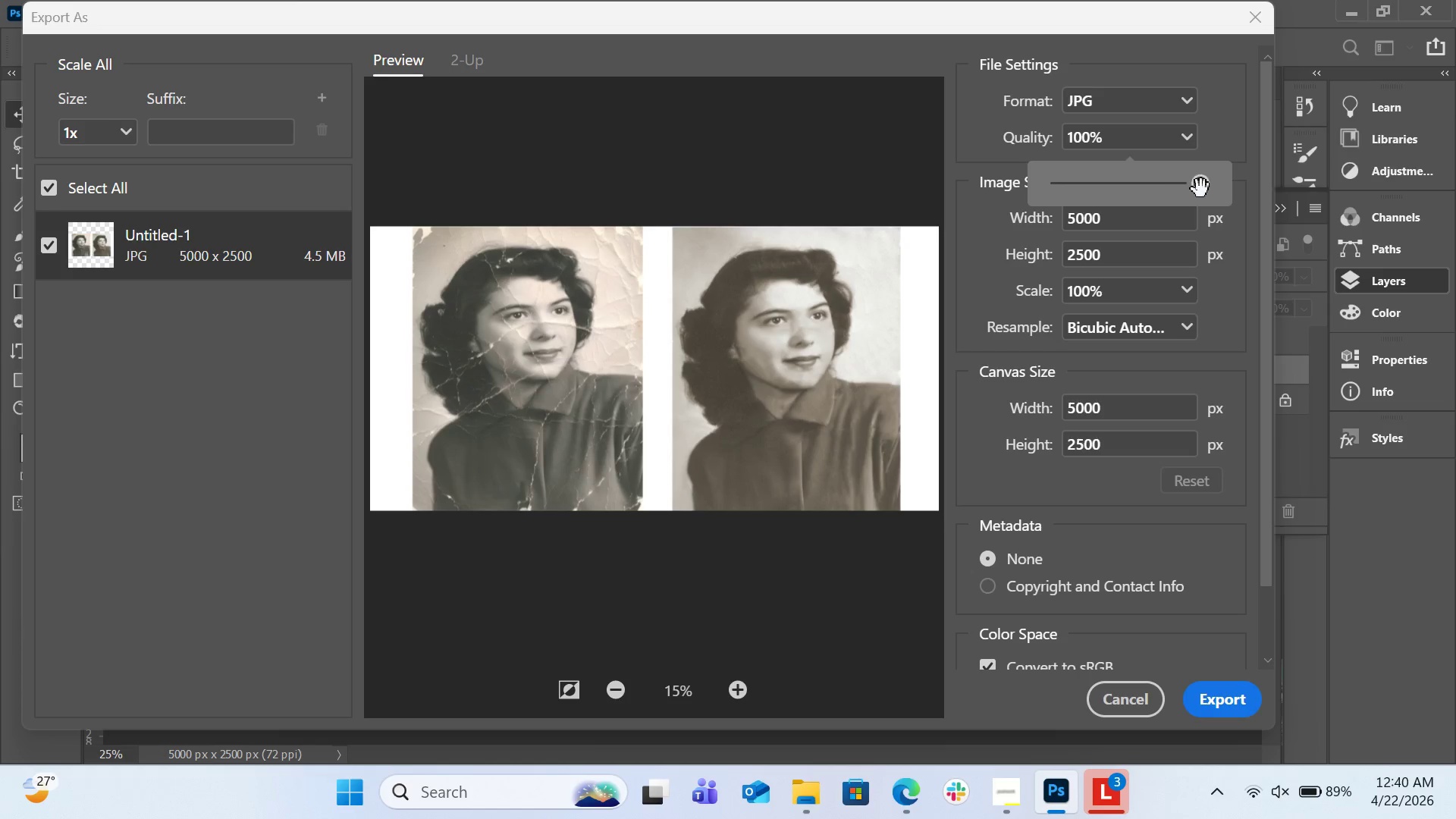 
left_click_drag(start_coordinate=[1202, 189], to_coordinate=[1194, 193])
 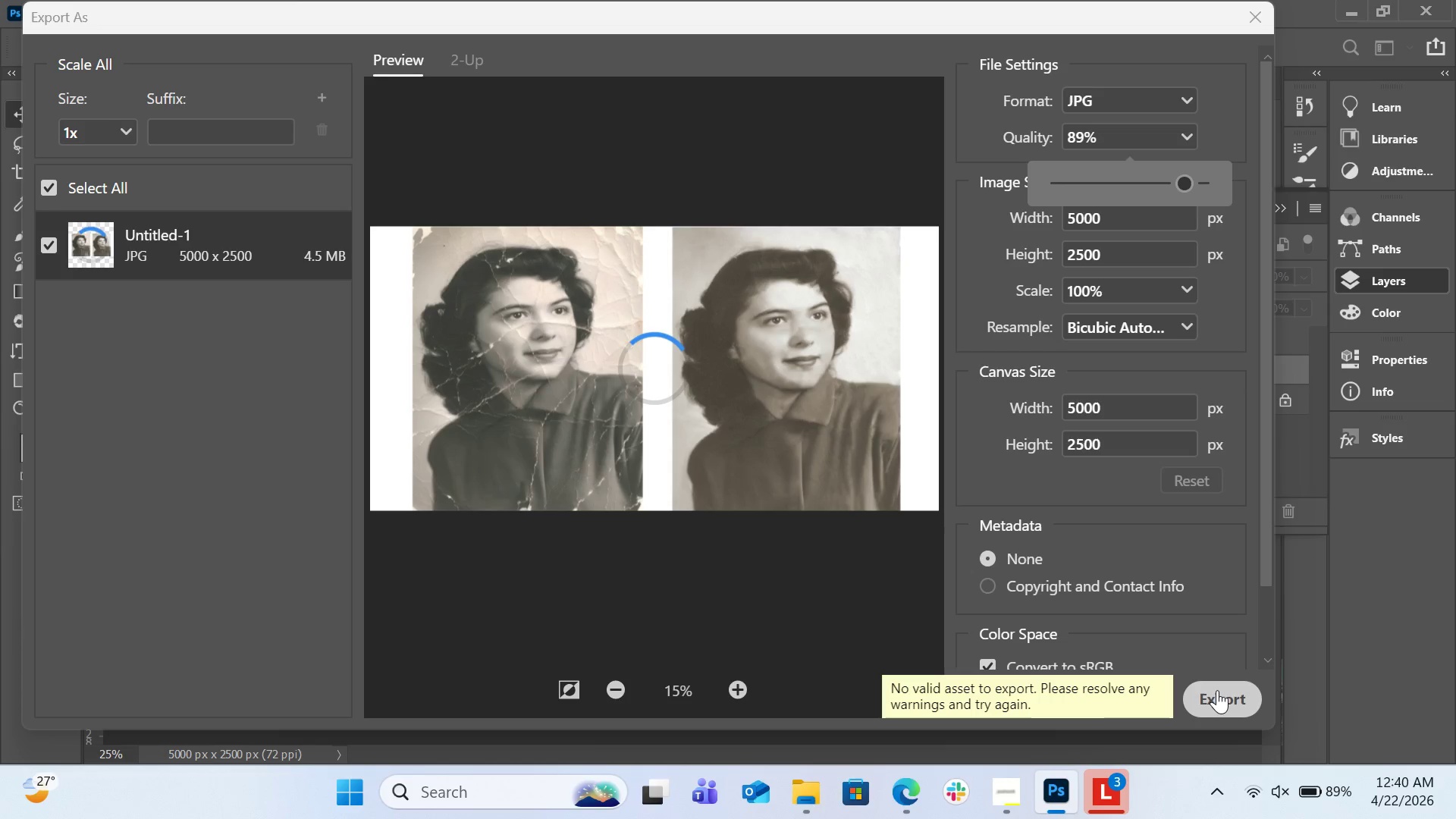 
left_click([1217, 690])
 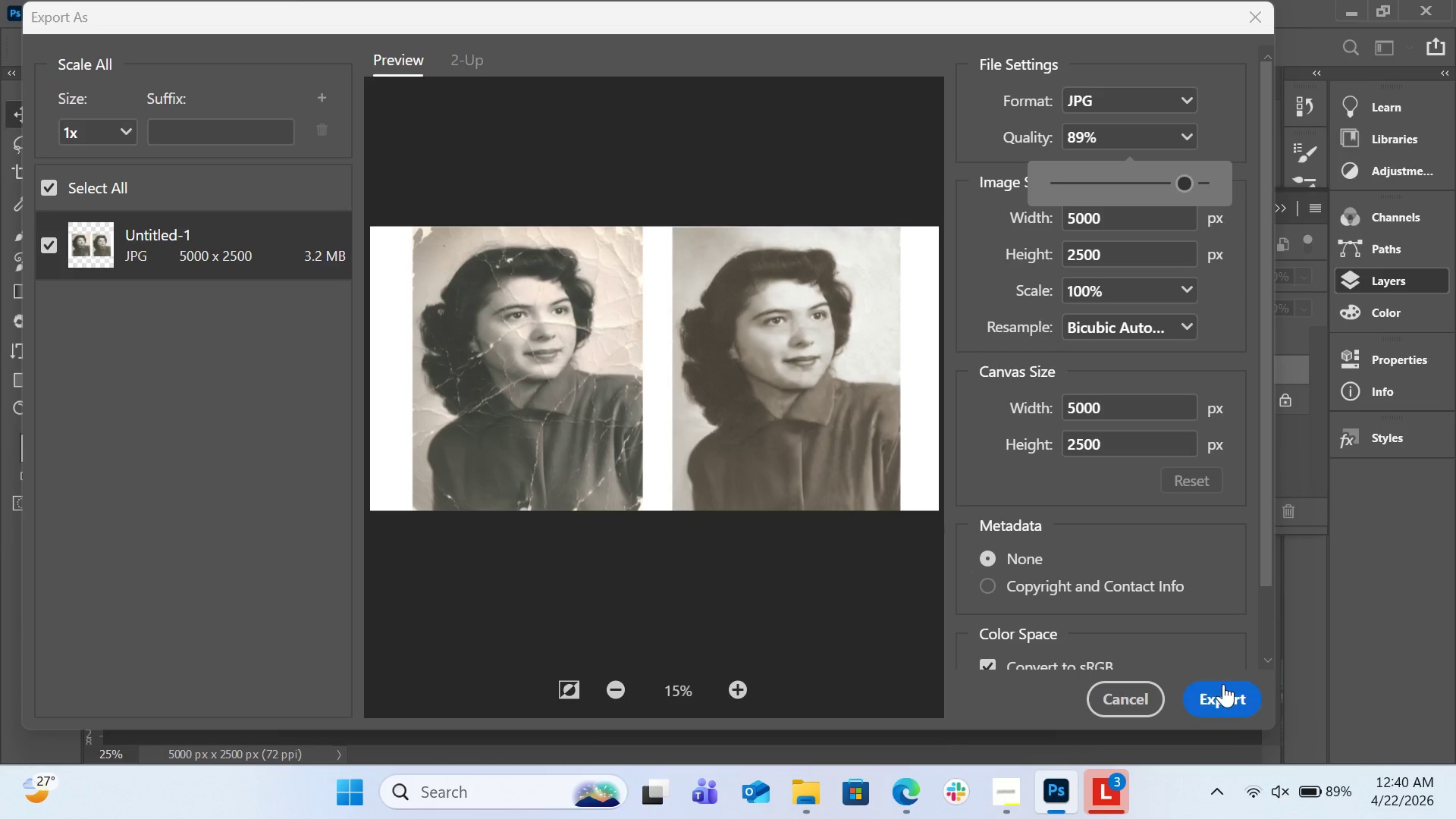 
wait(6.73)
 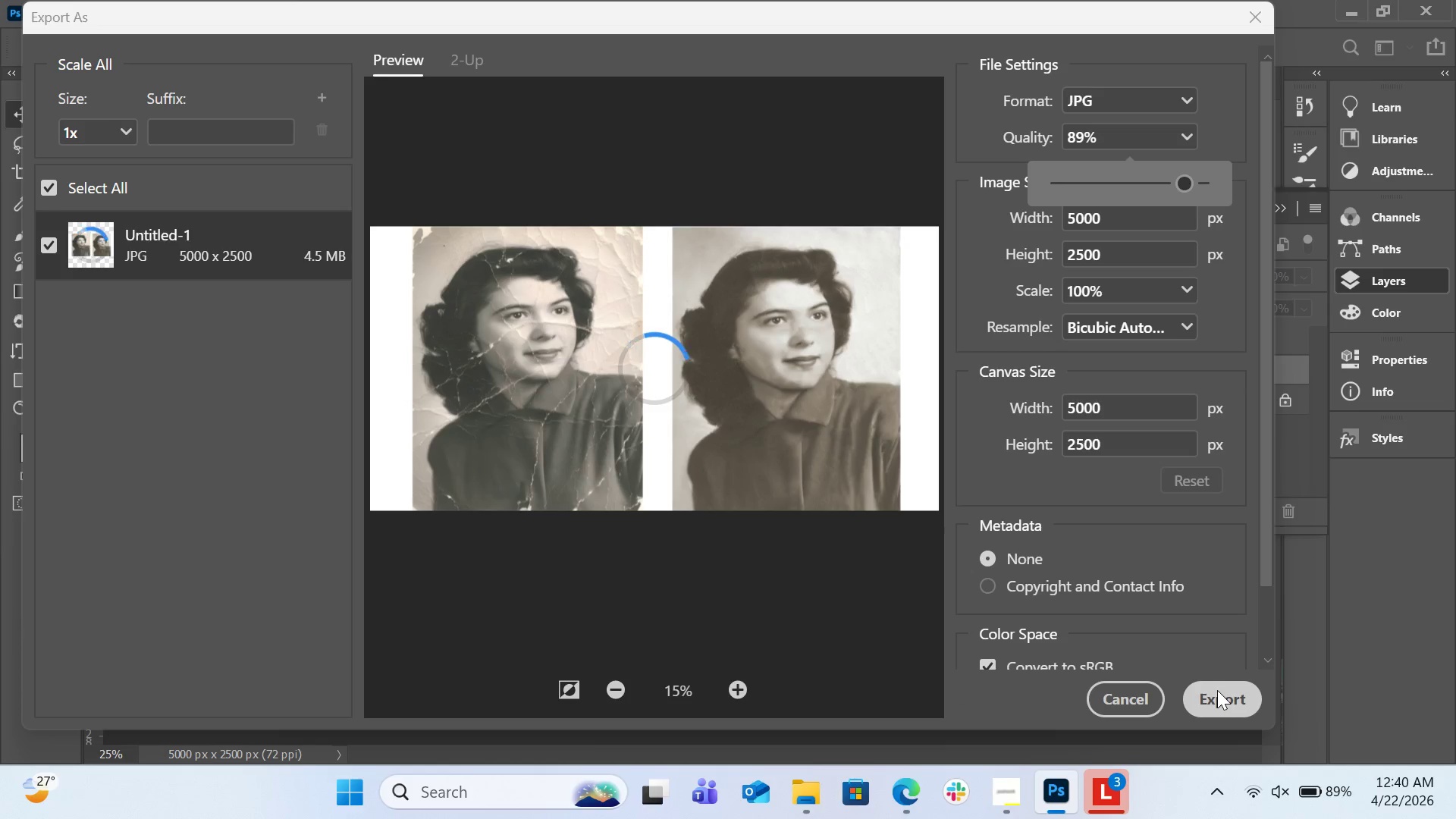 
left_click([1216, 692])
 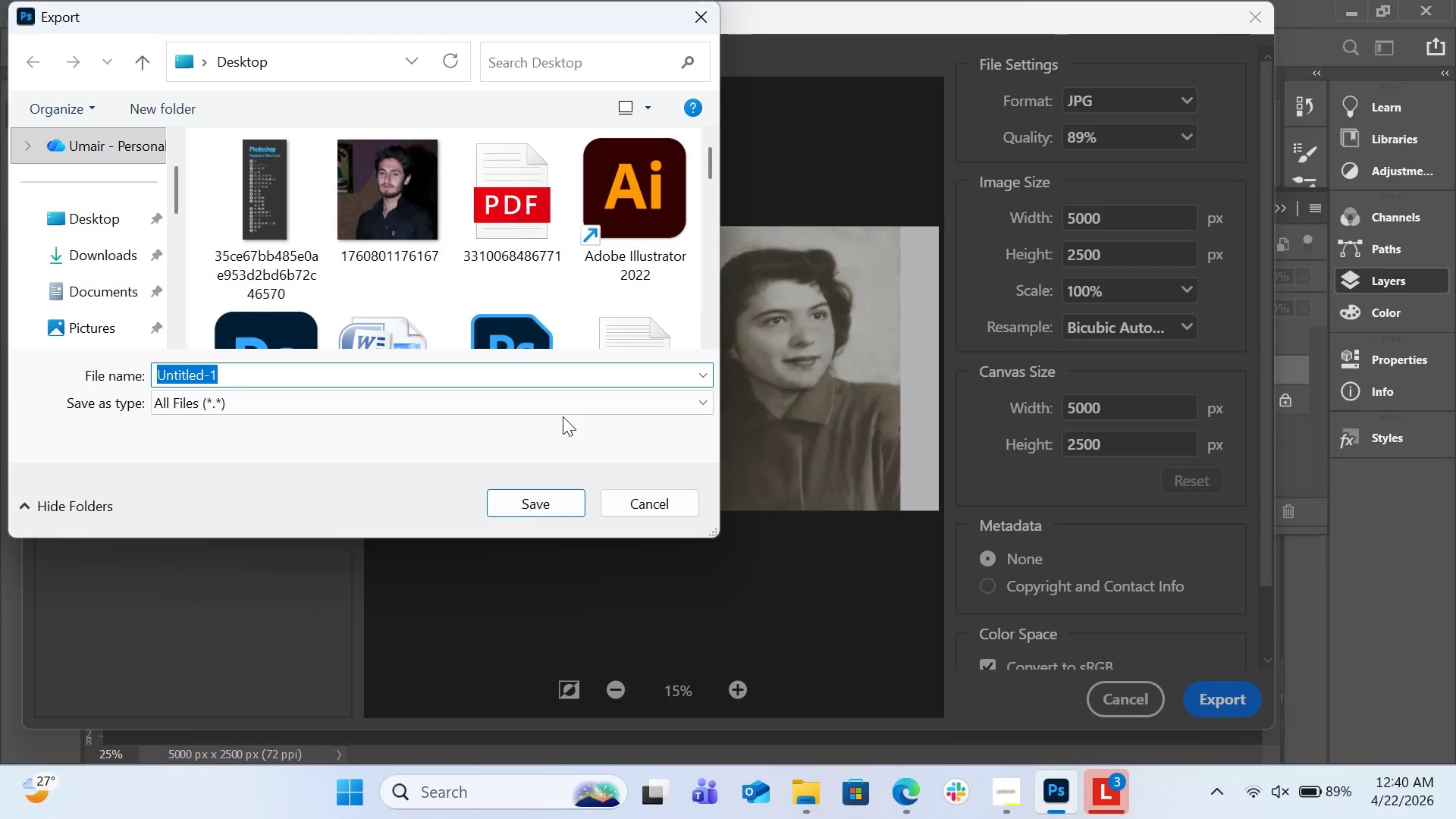 
wait(12.03)
 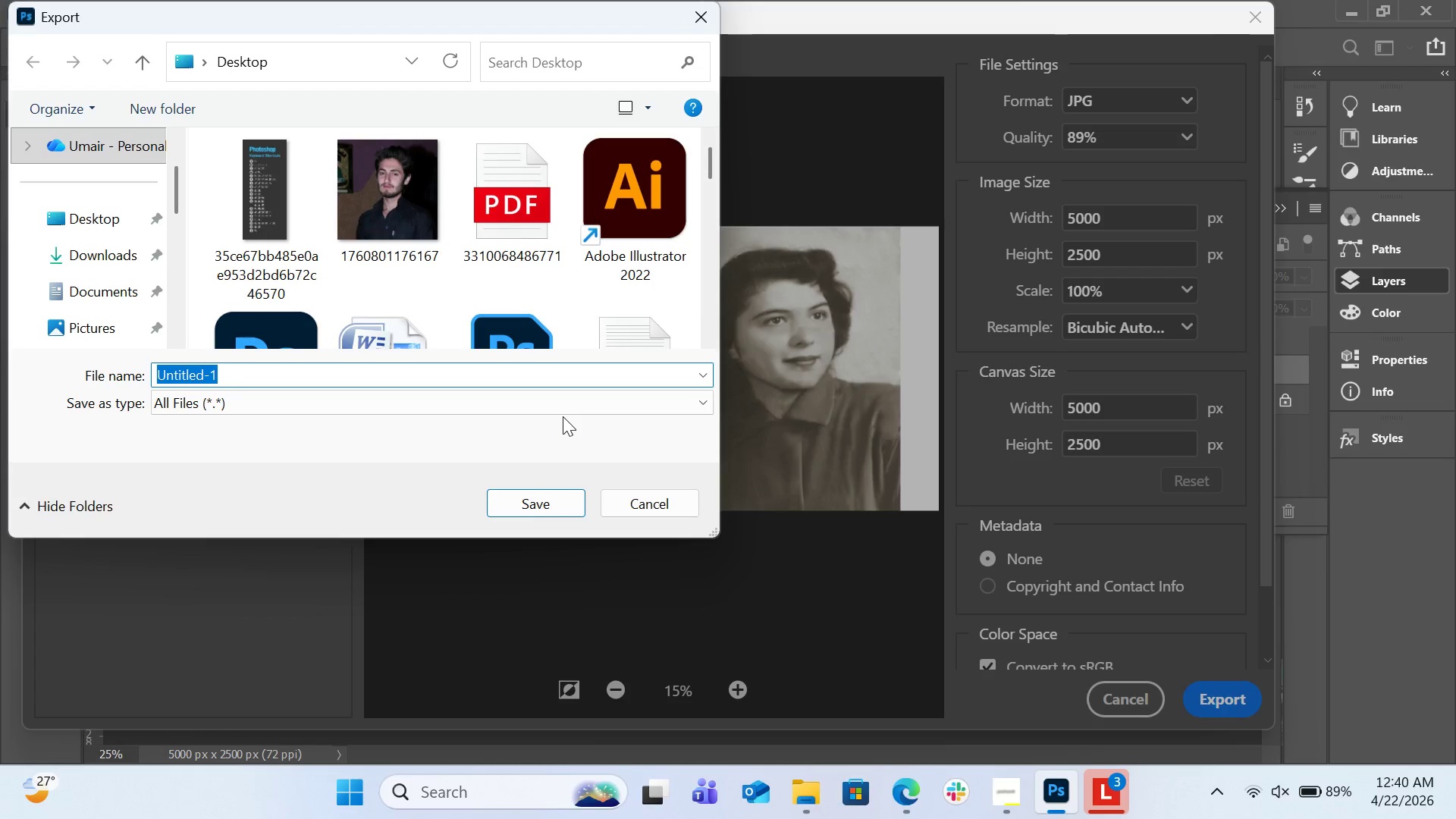 
type(before_after.jpg)
 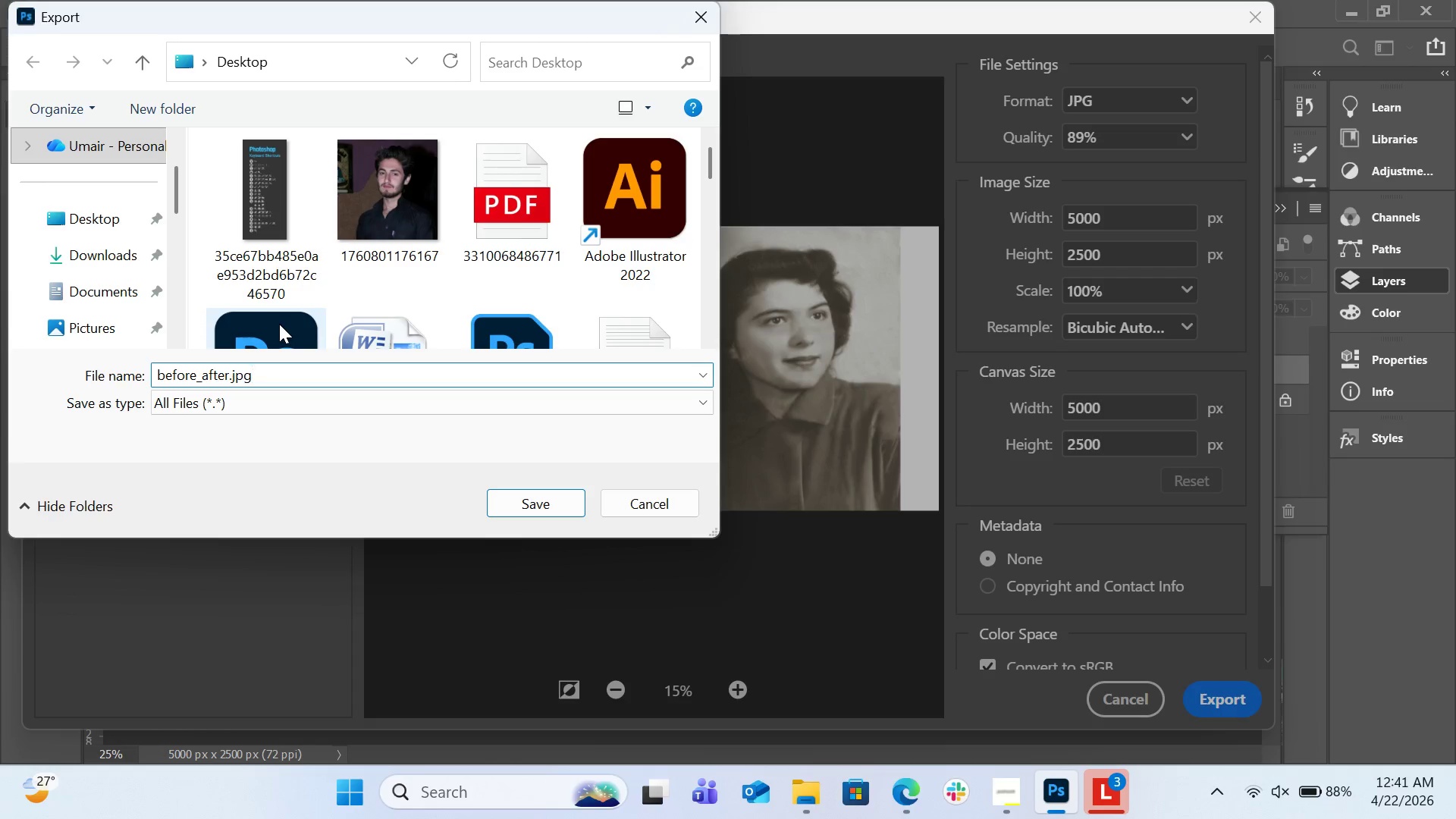 
left_click([545, 513])
 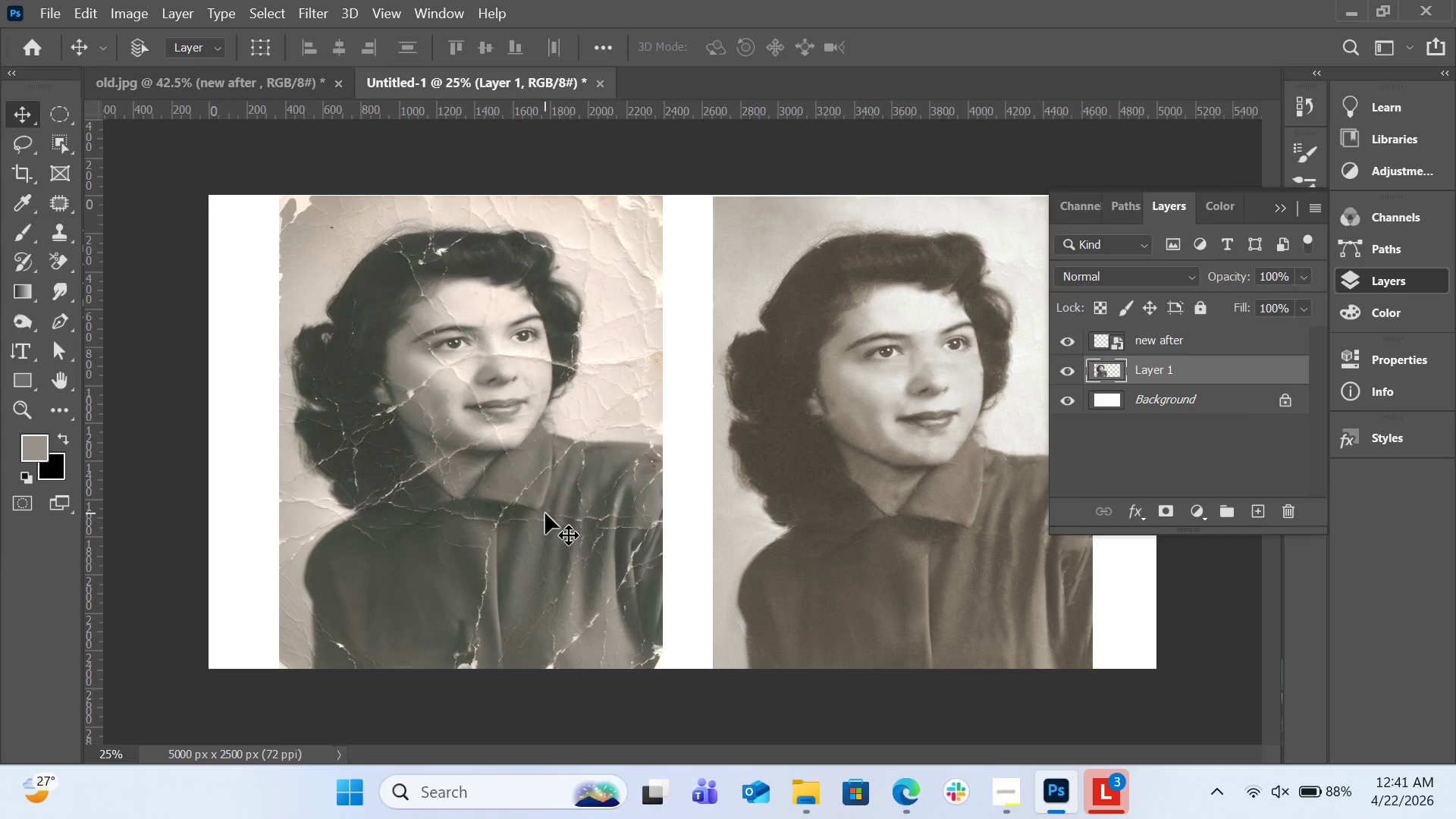 
wait(5.14)
 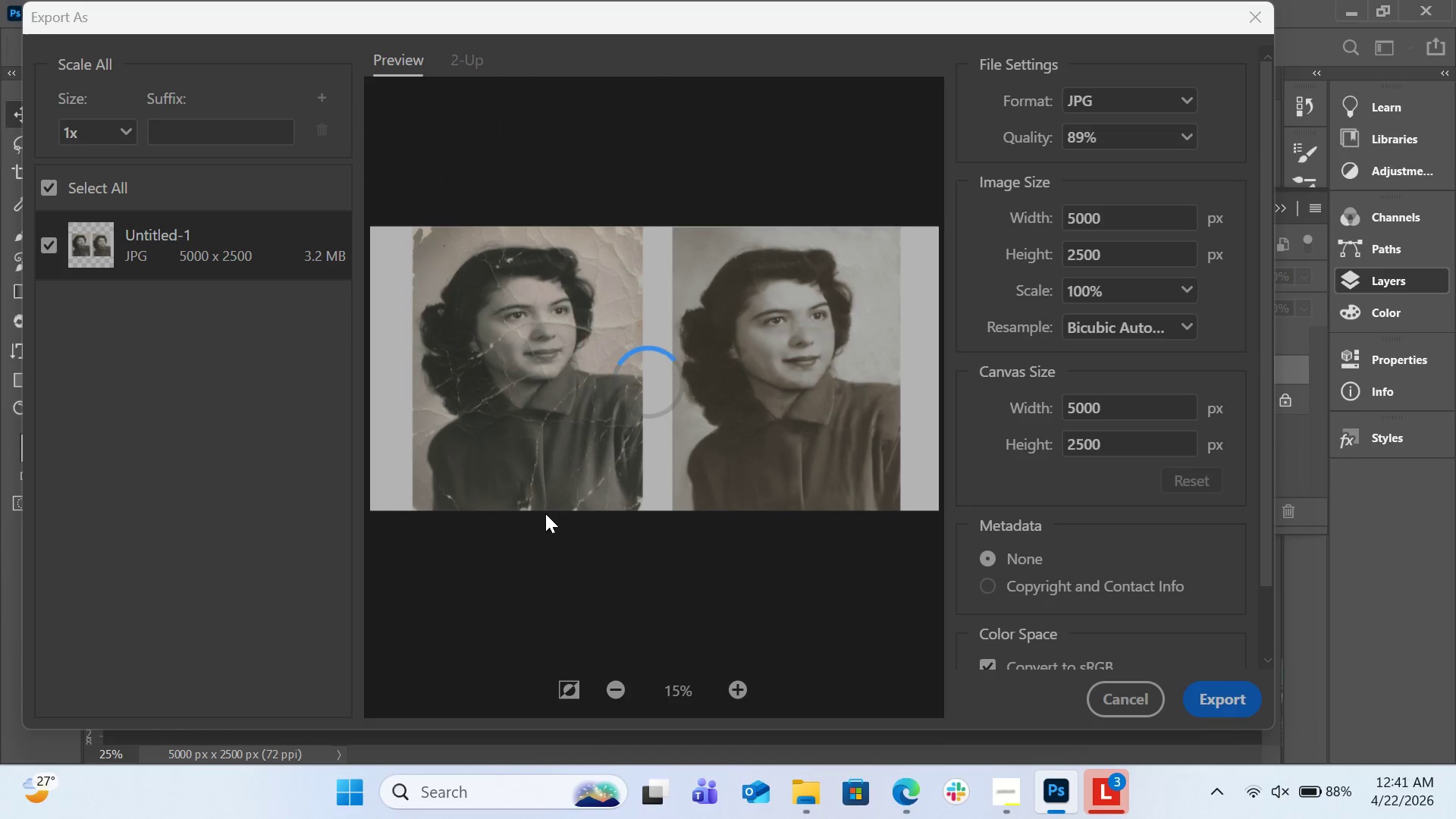 
left_click([1352, 13])
 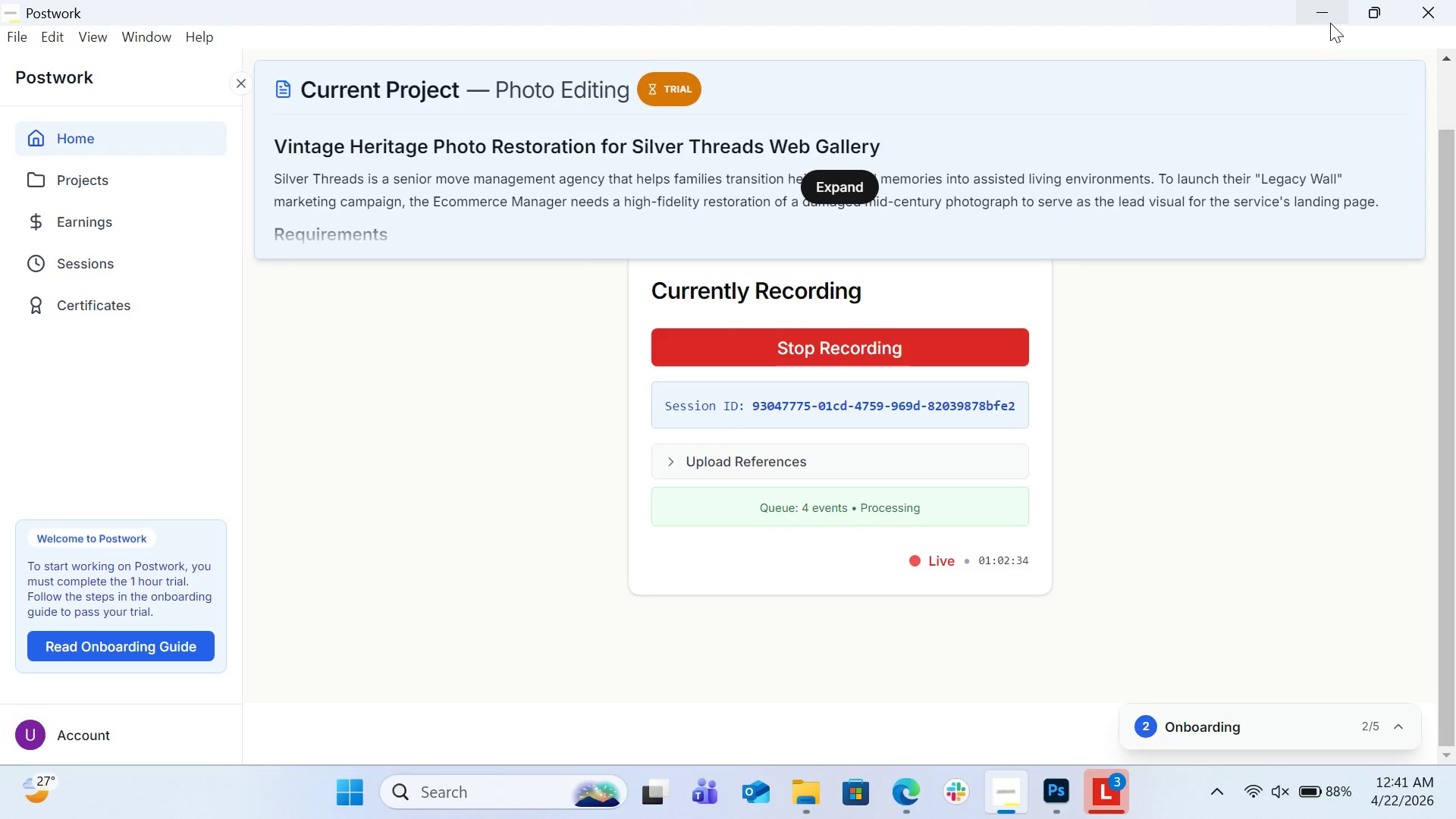 
left_click([1330, 18])
 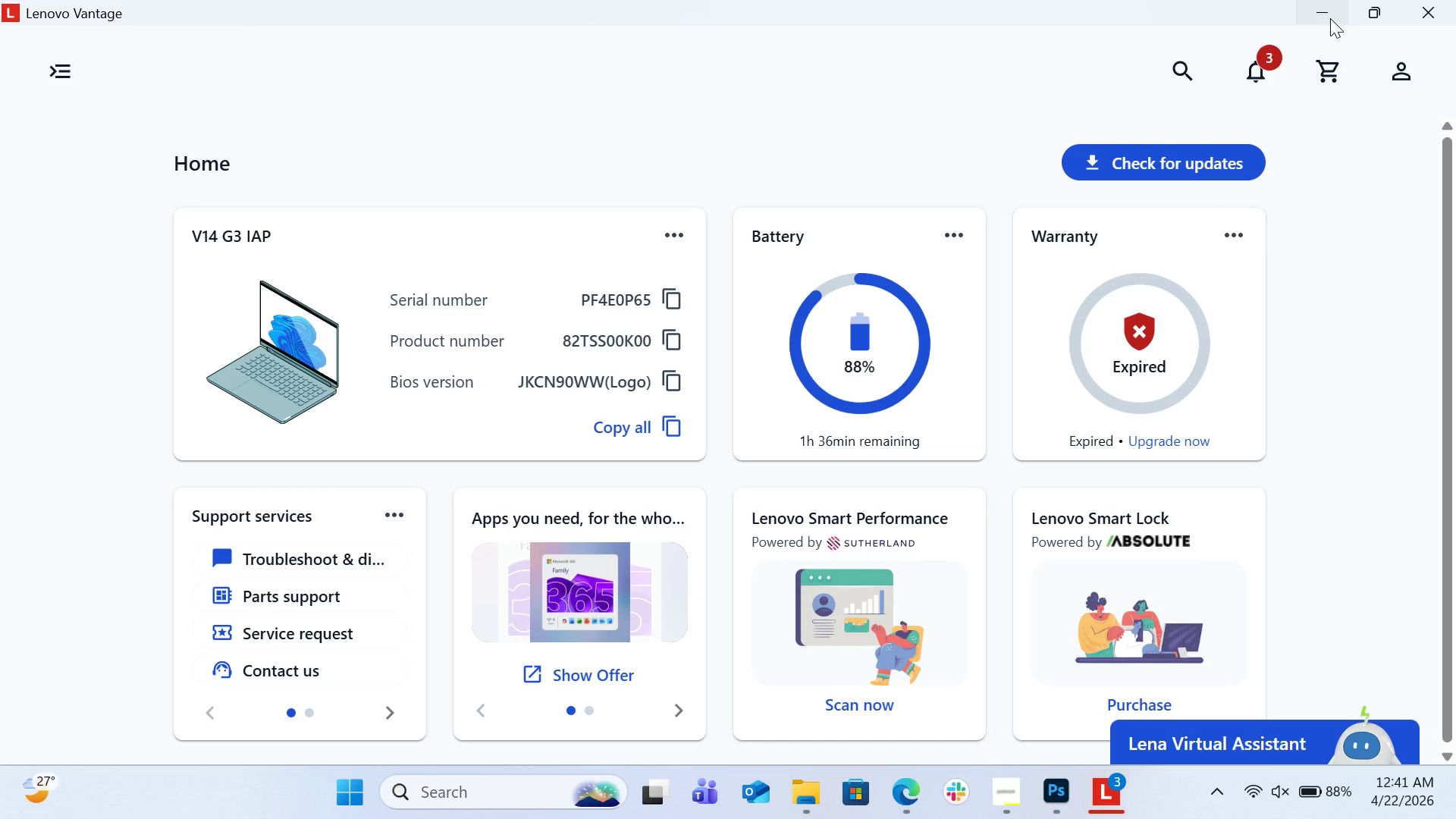 
left_click([1330, 18])
 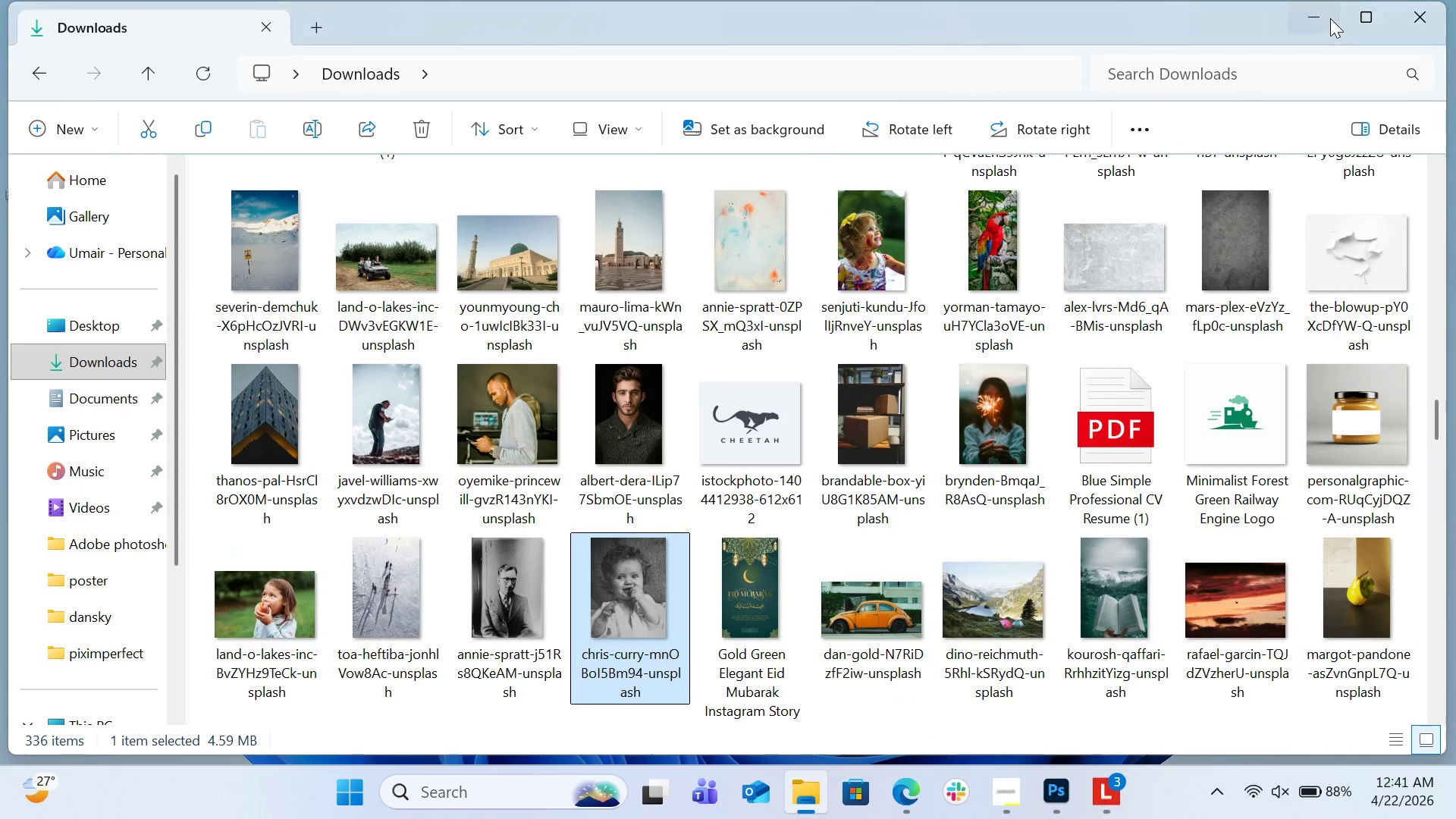 
left_click([1330, 18])
 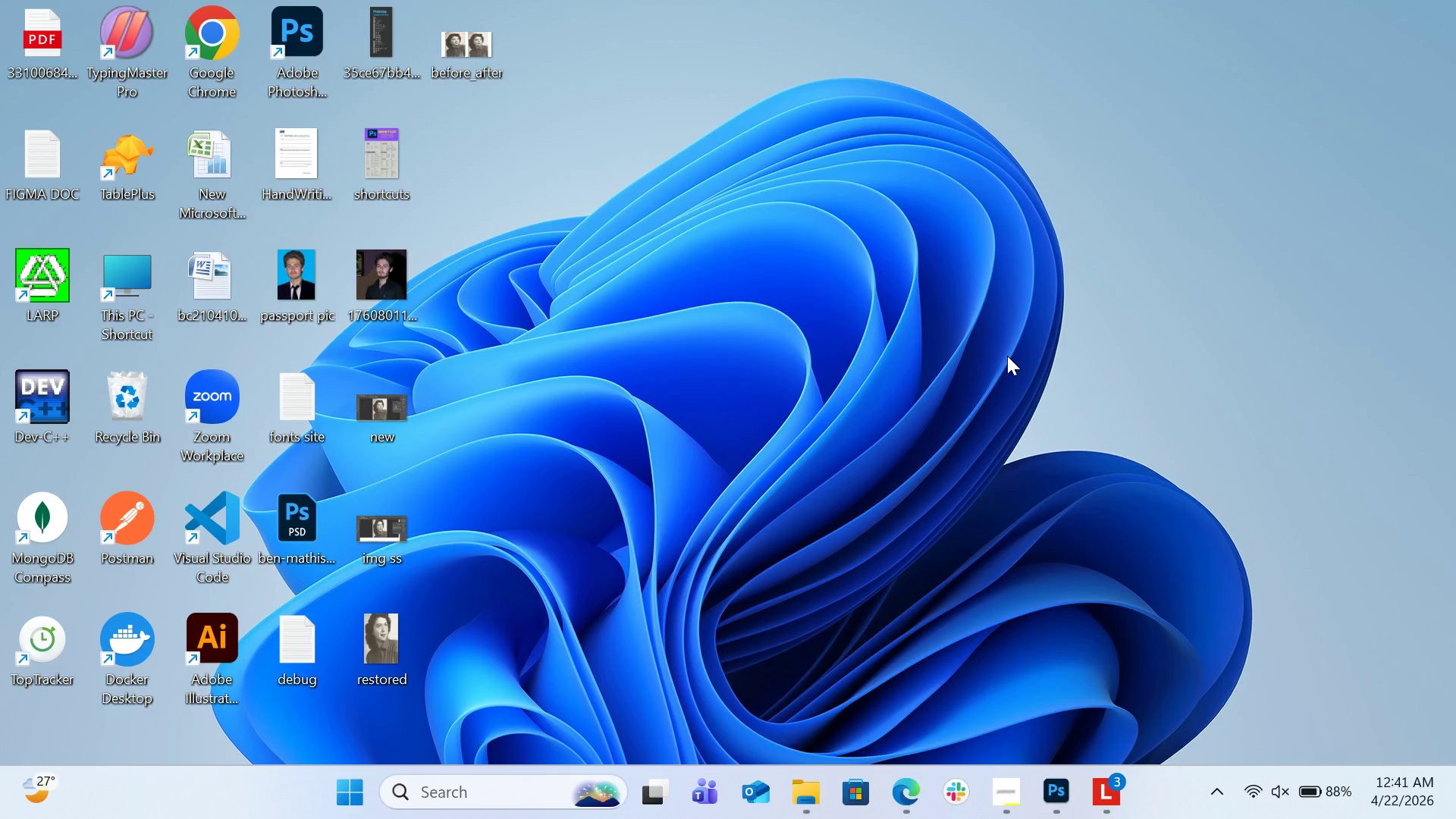 
wait(6.67)
 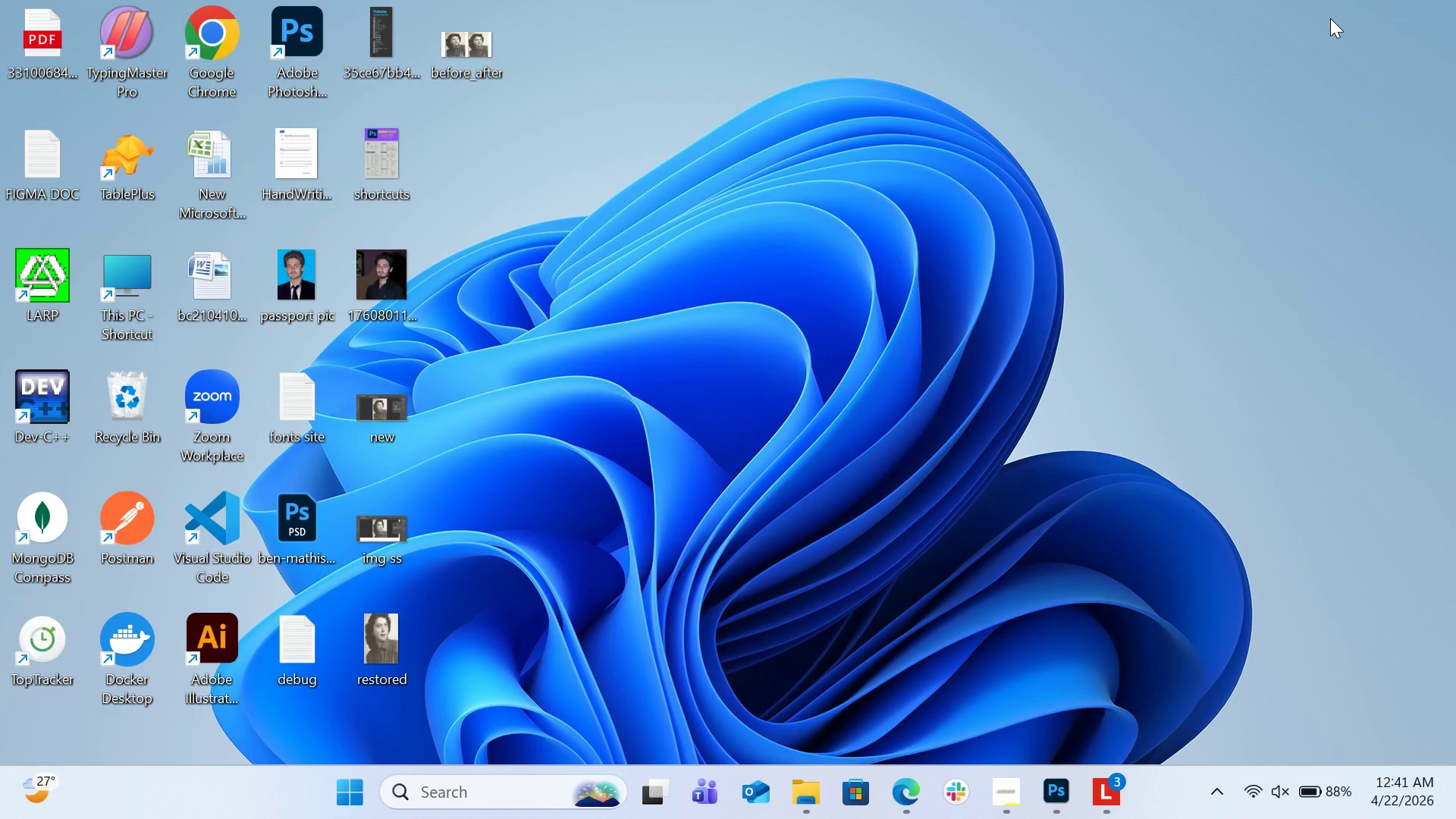 
right_click([889, 340])
 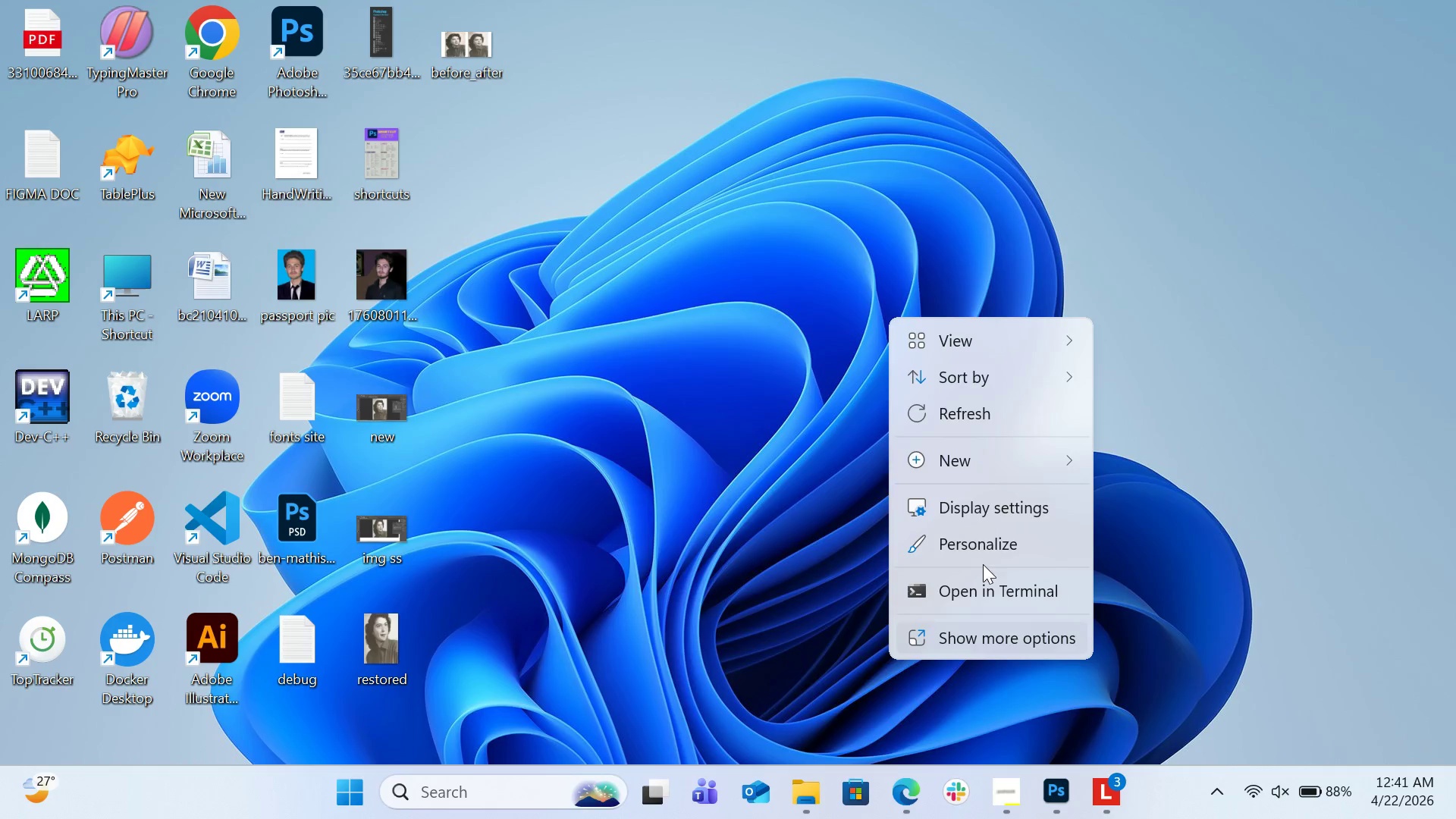 
mouse_move([1028, 465])
 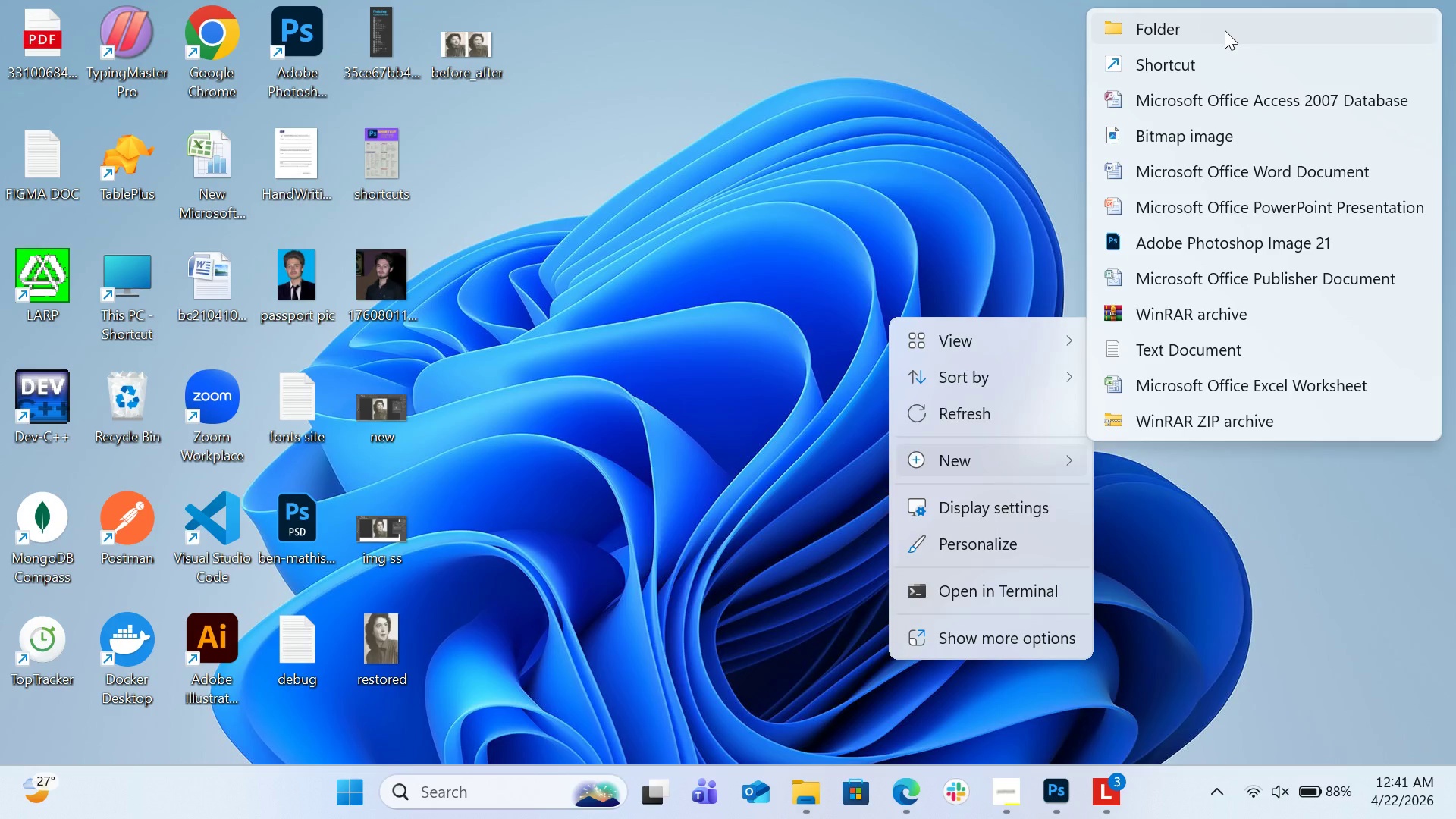 
wait(19.81)
 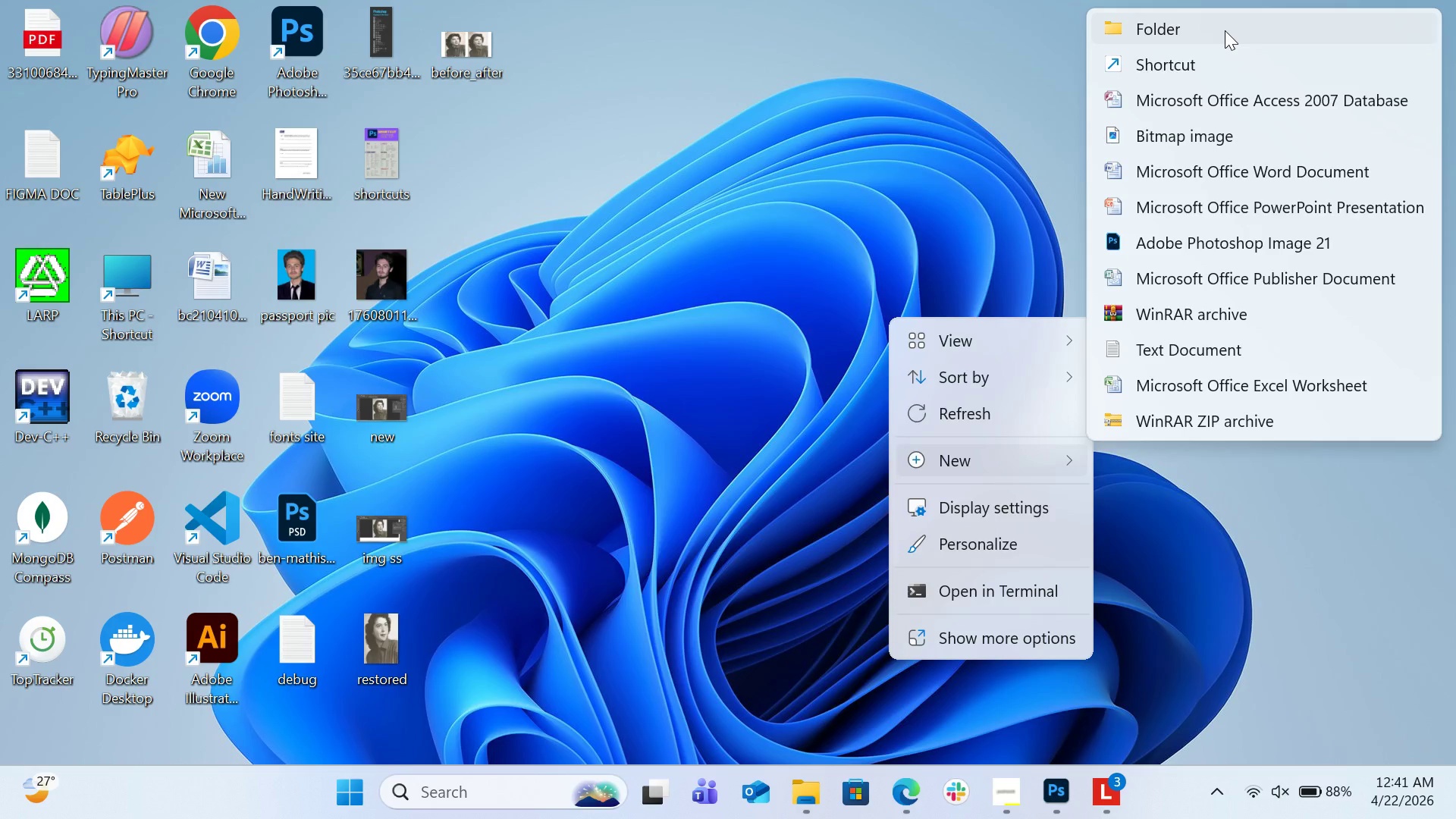 
left_click([993, 790])